 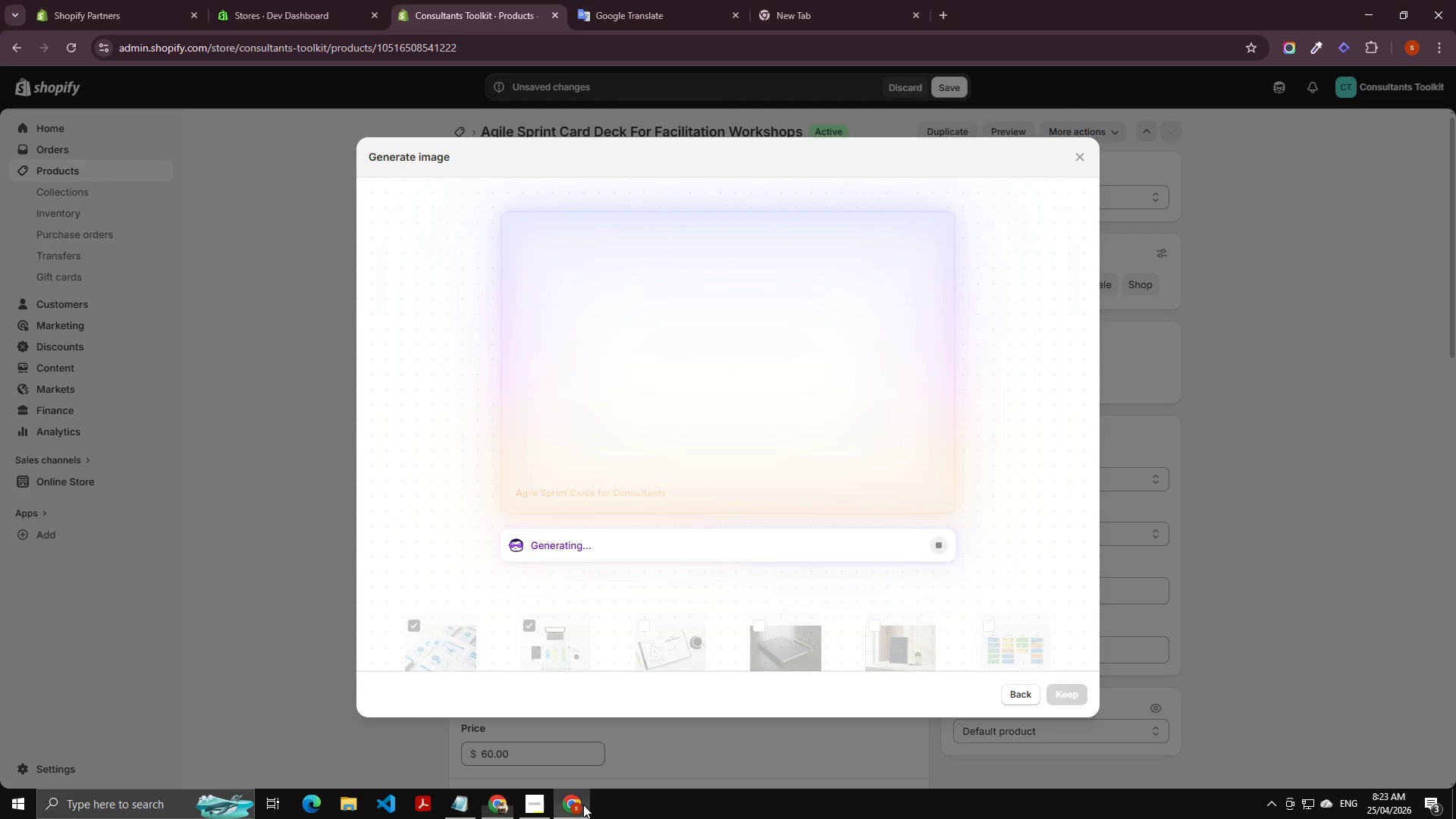 
left_click([721, 403])
 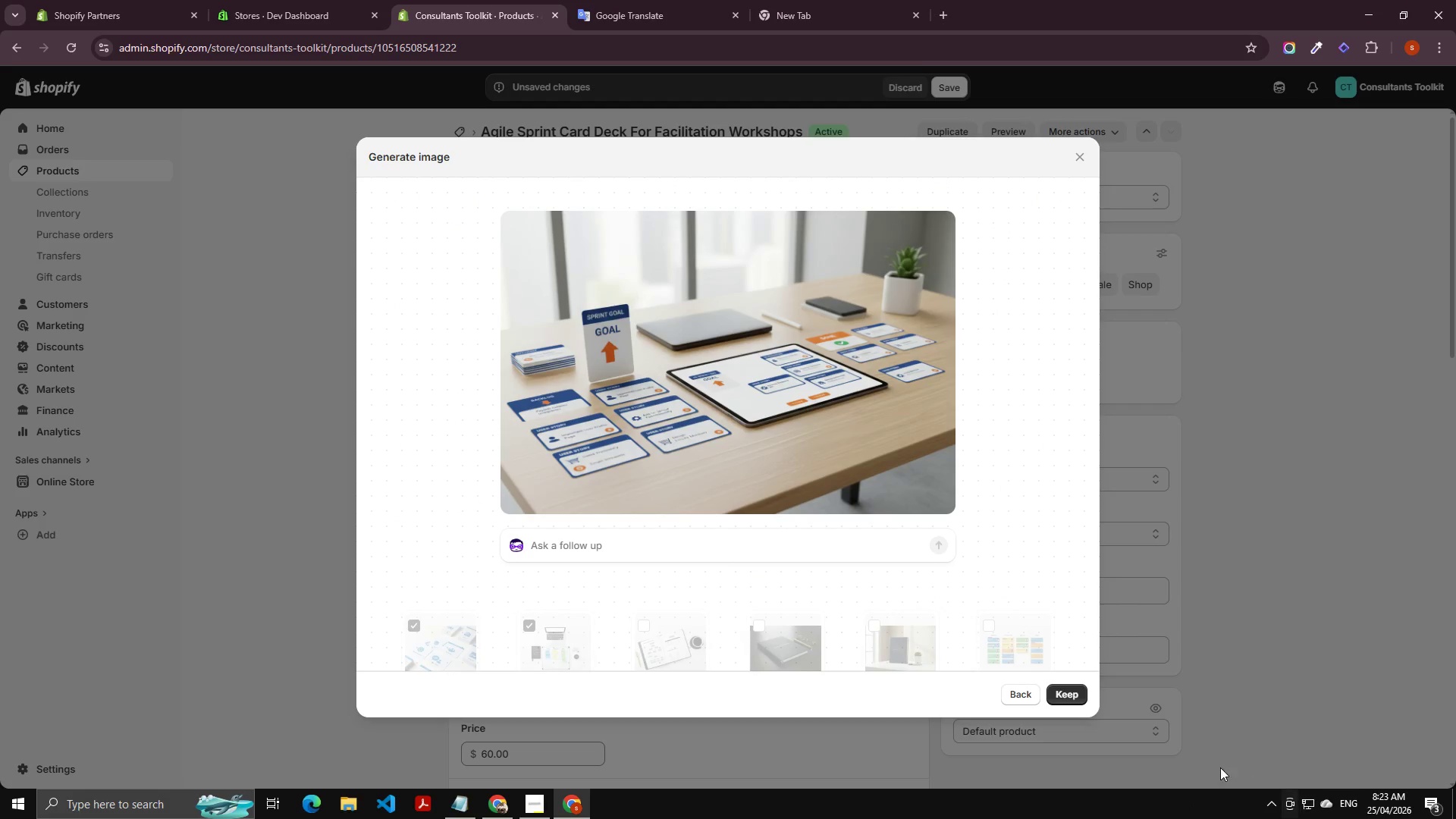 
left_click([1066, 698])
 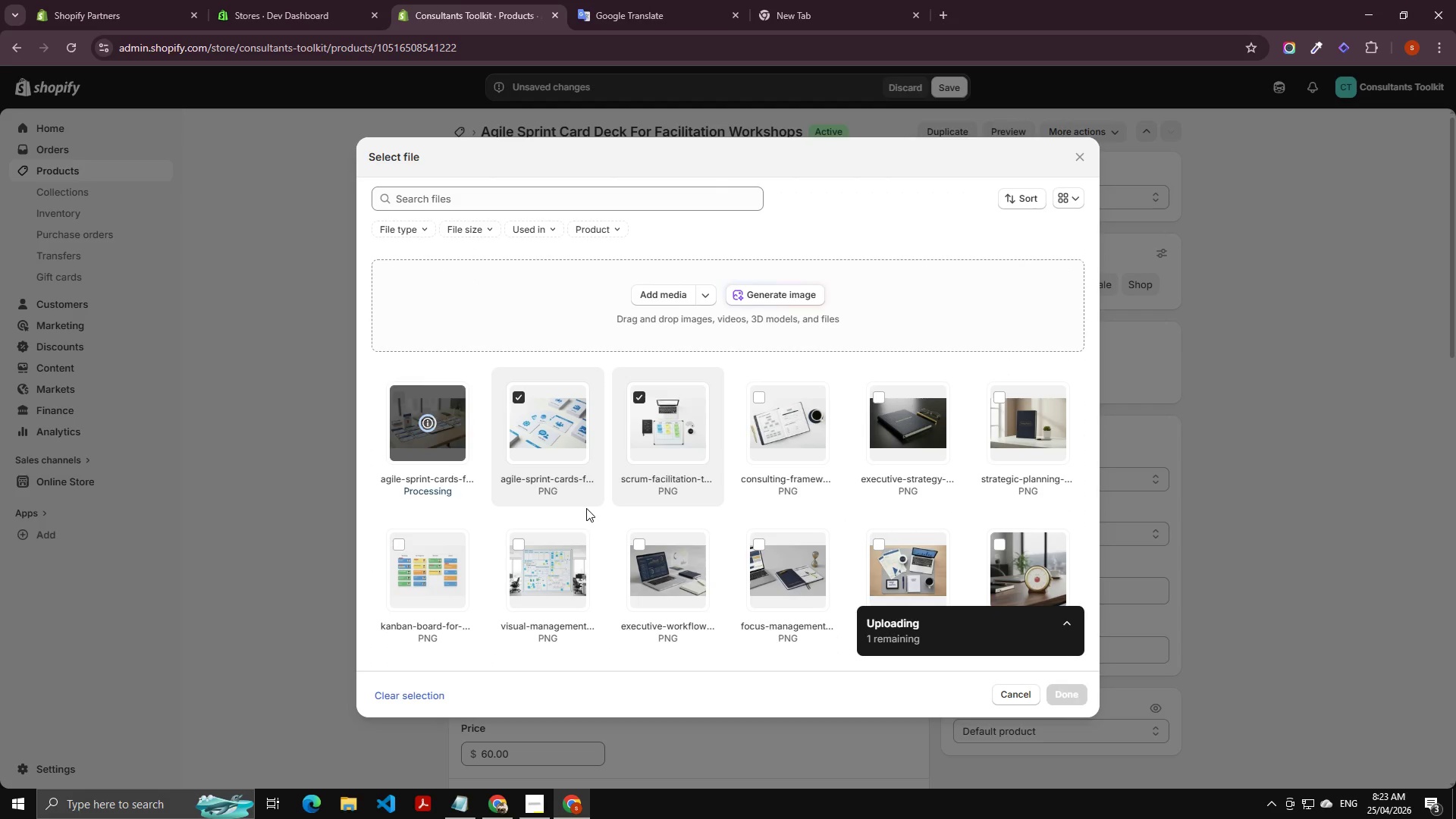 
wait(6.26)
 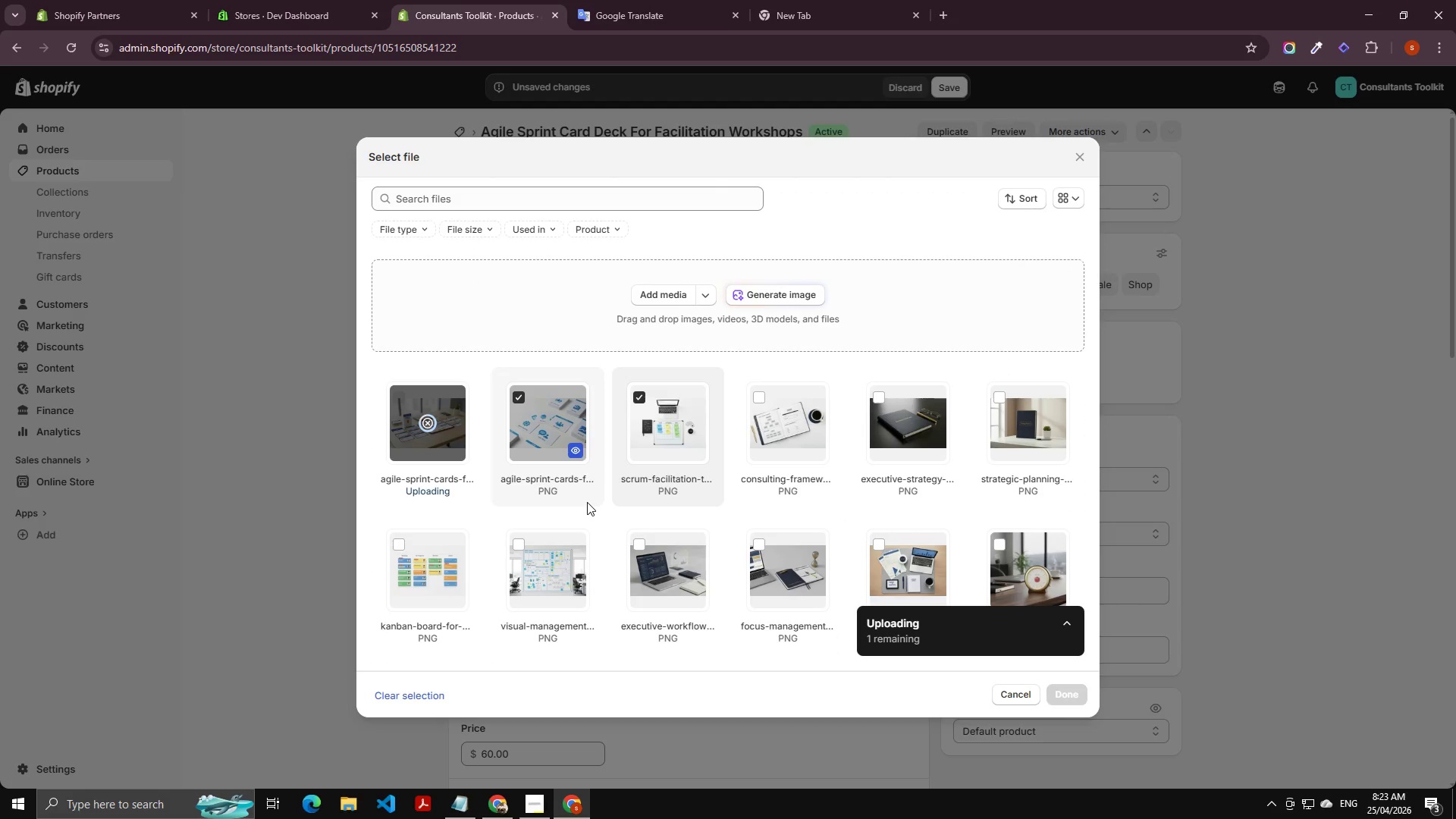 
mouse_move([597, 534])
 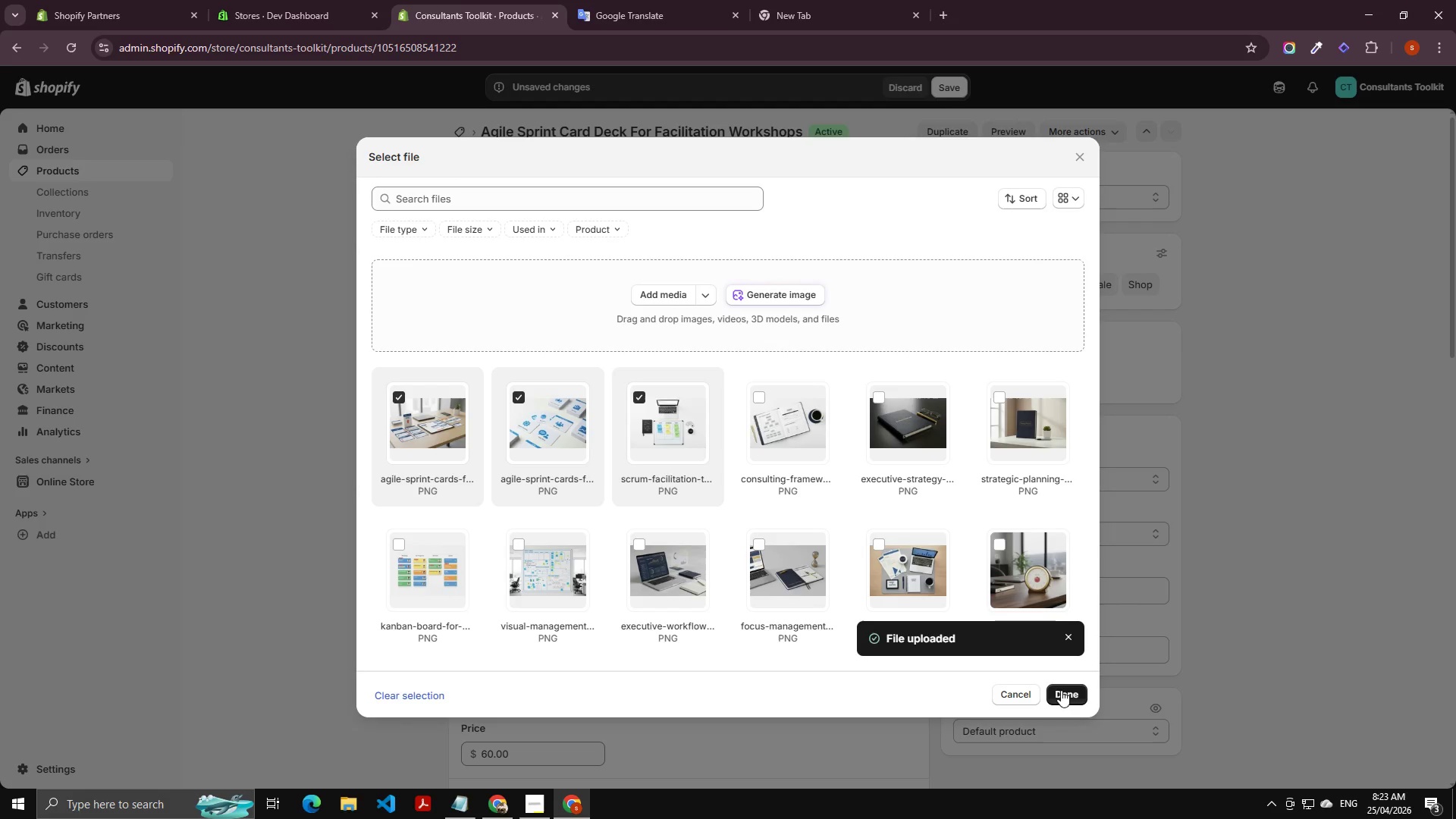 
left_click([1068, 696])
 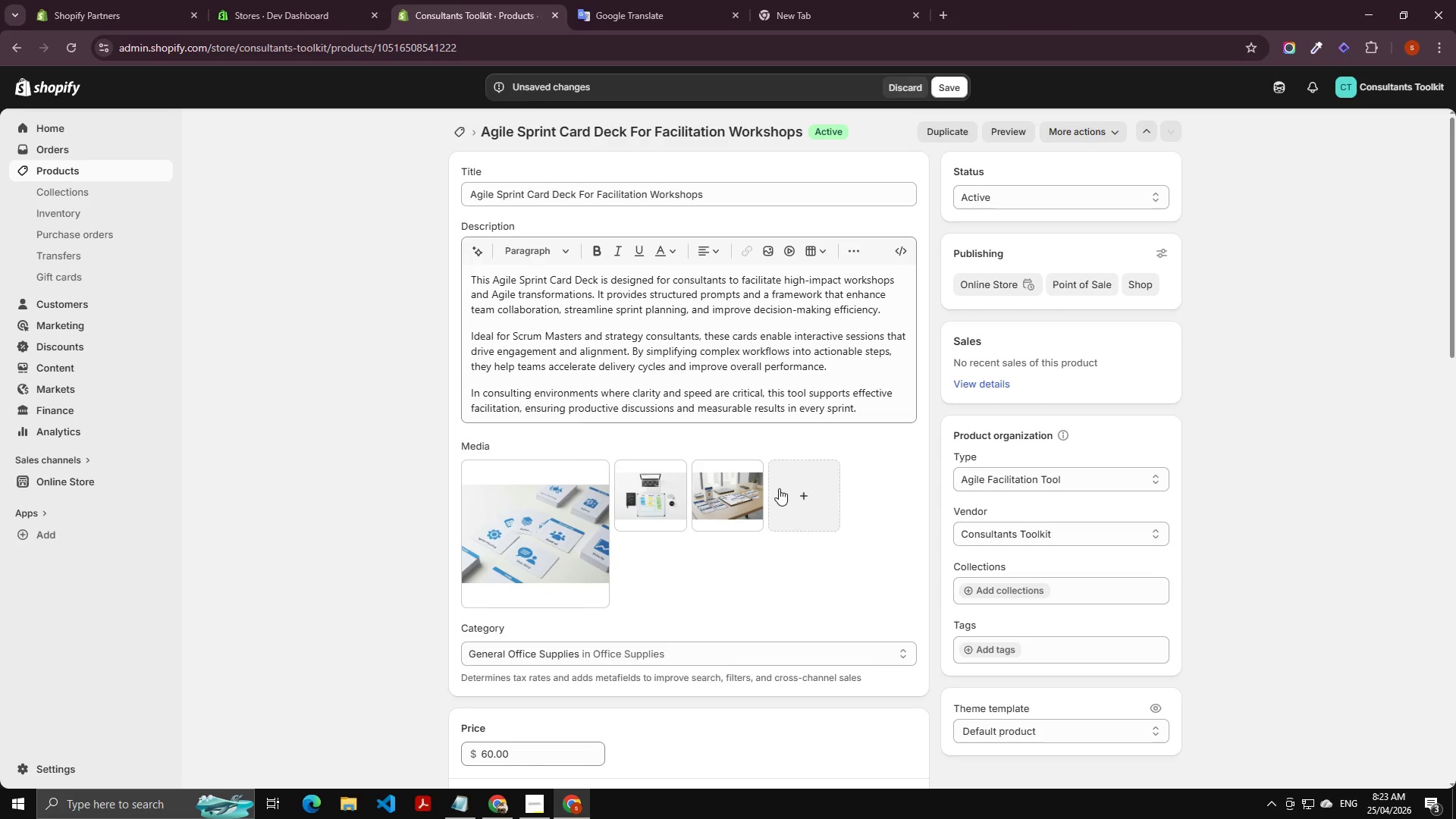 
left_click_drag(start_coordinate=[745, 473], to_coordinate=[560, 491])
 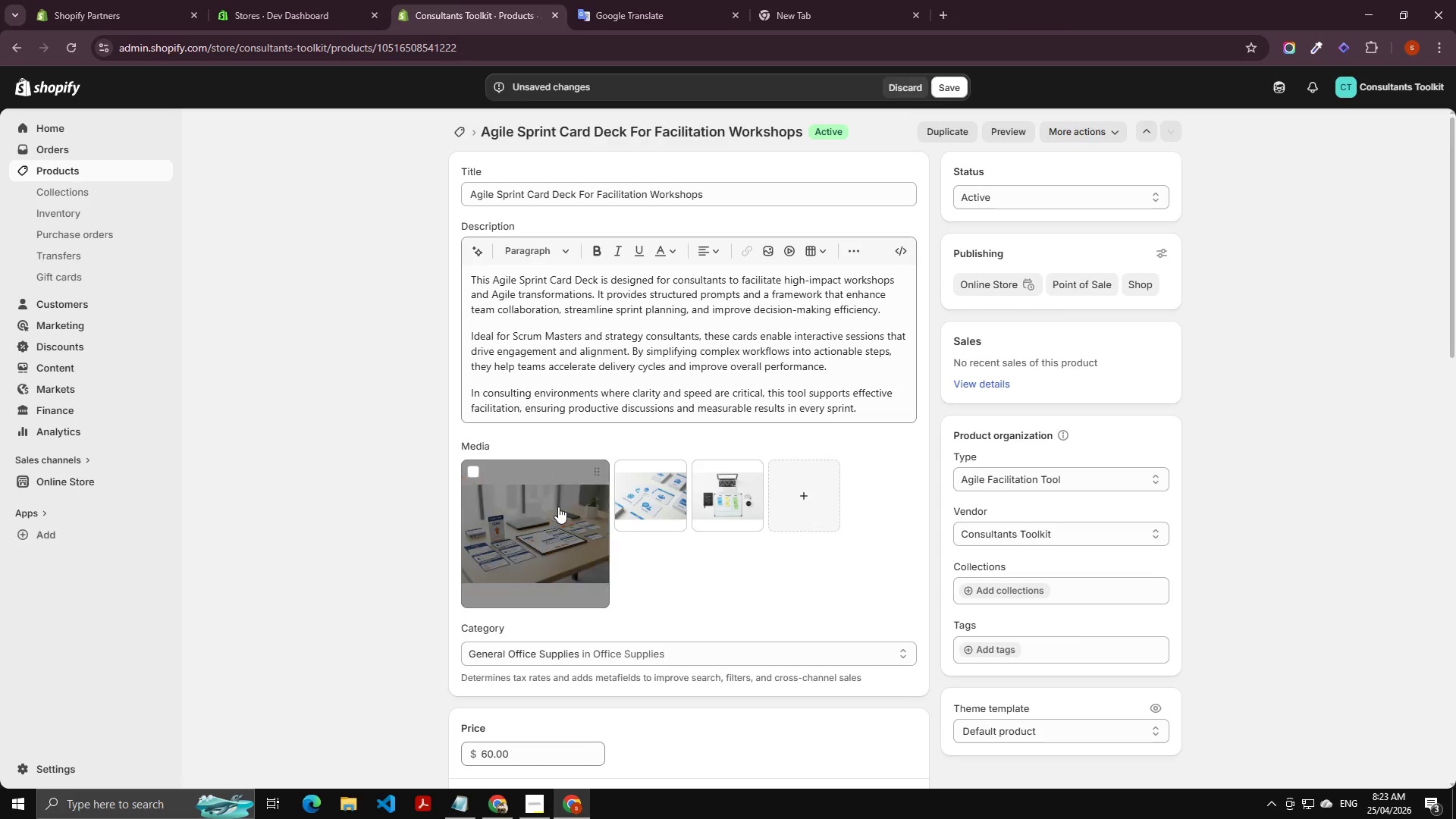 
left_click([558, 507])
 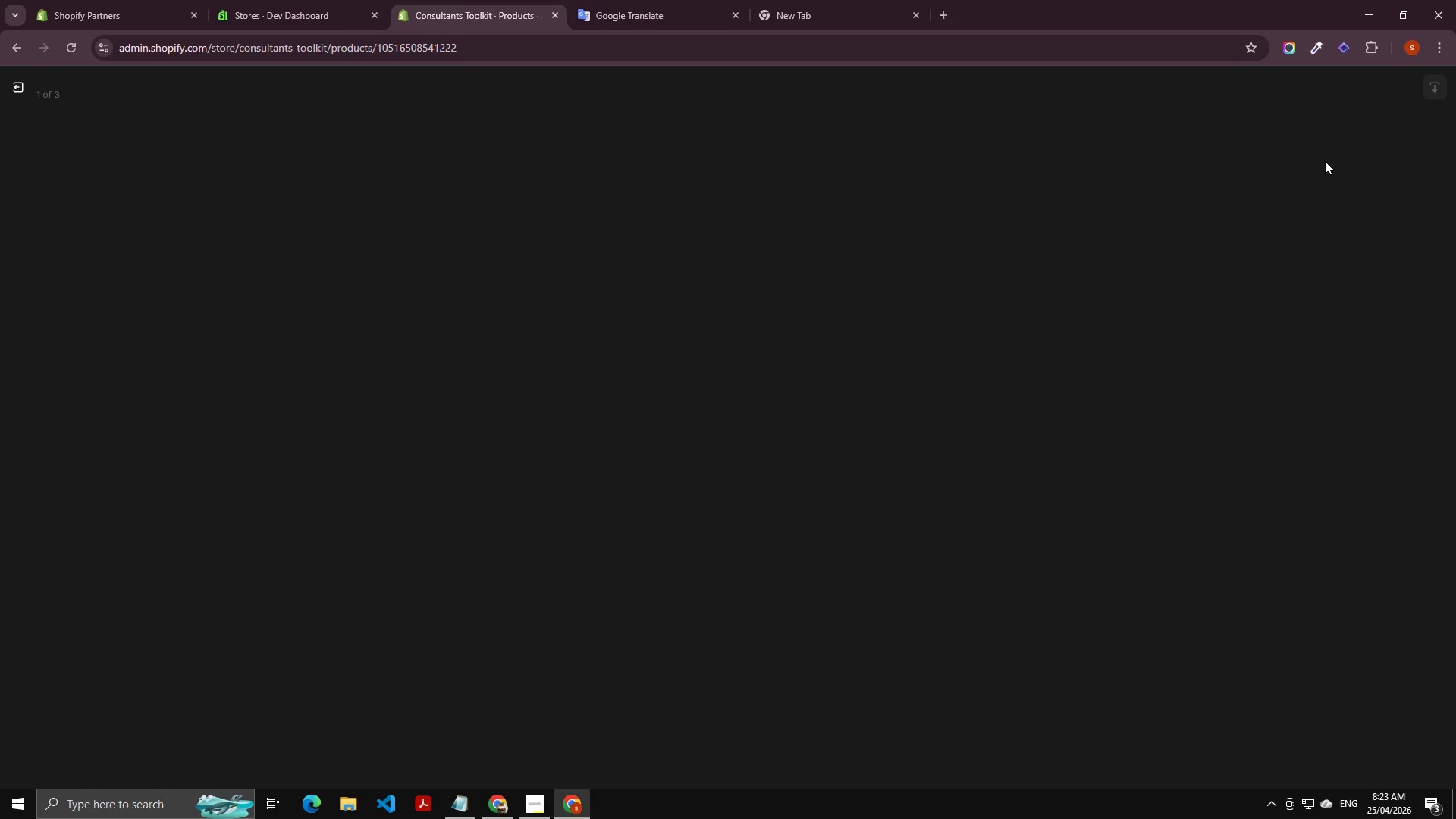 
left_click([1287, 256])
 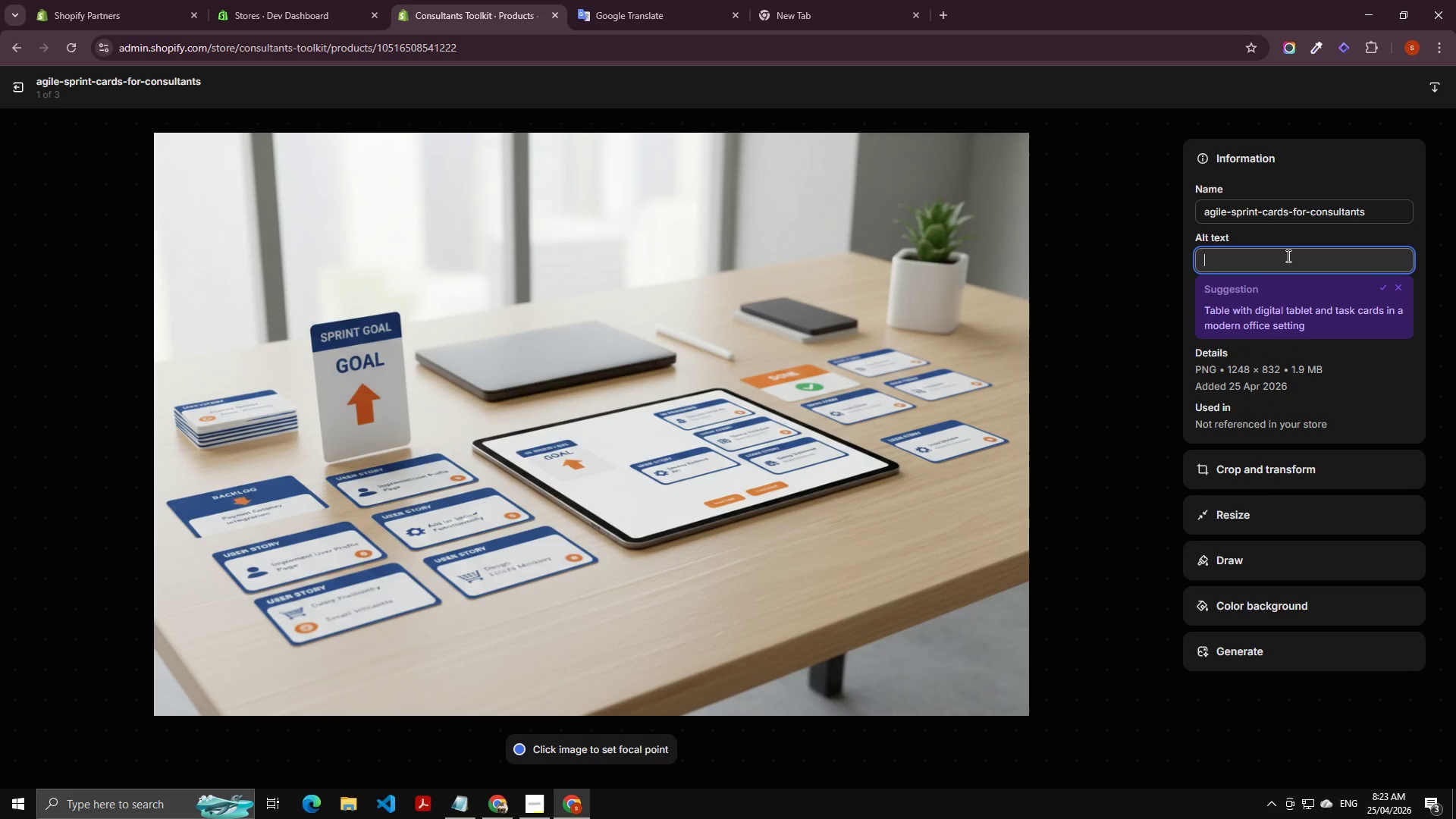 
key(Control+B)
 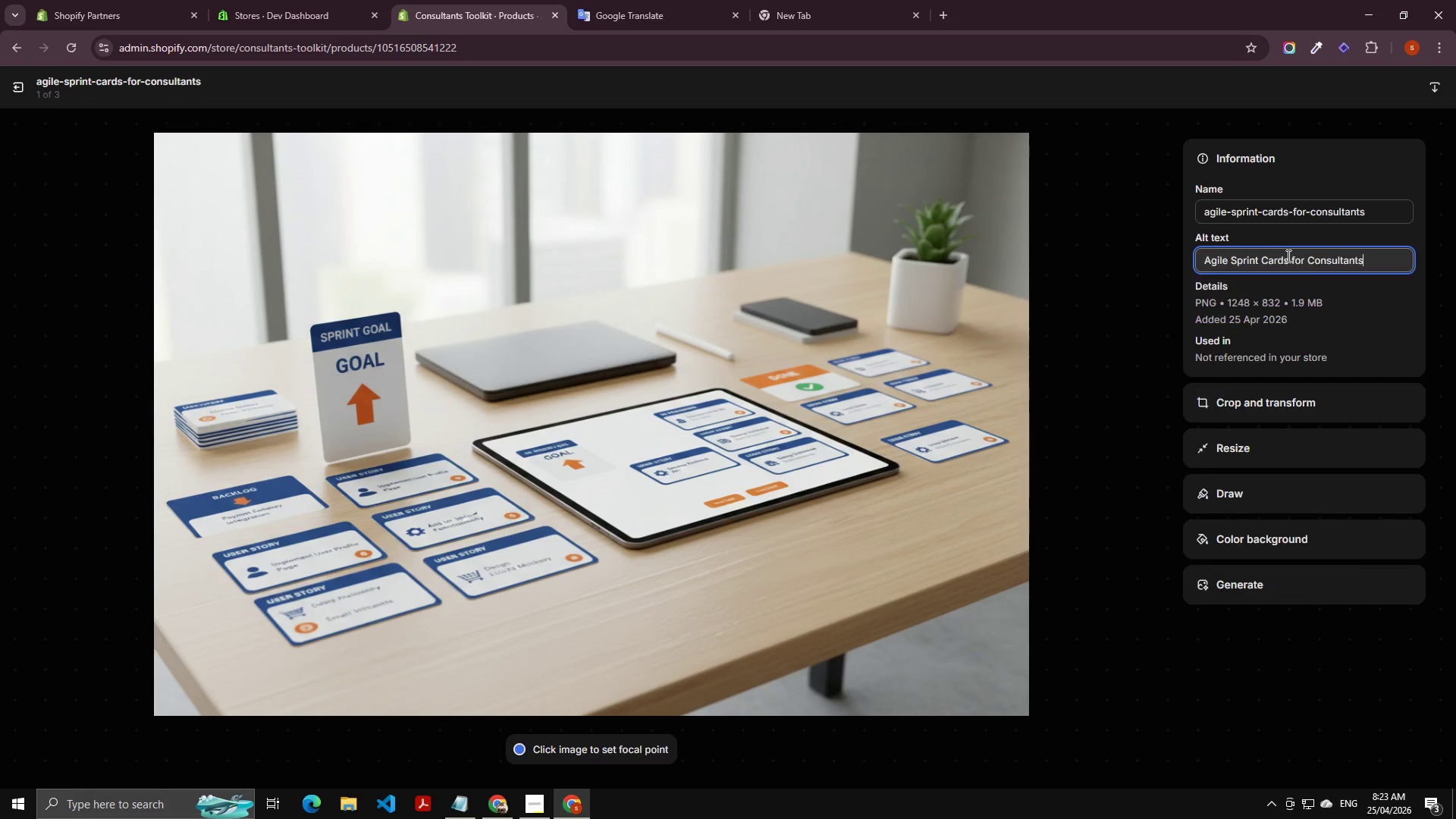 
key(Control+V)
 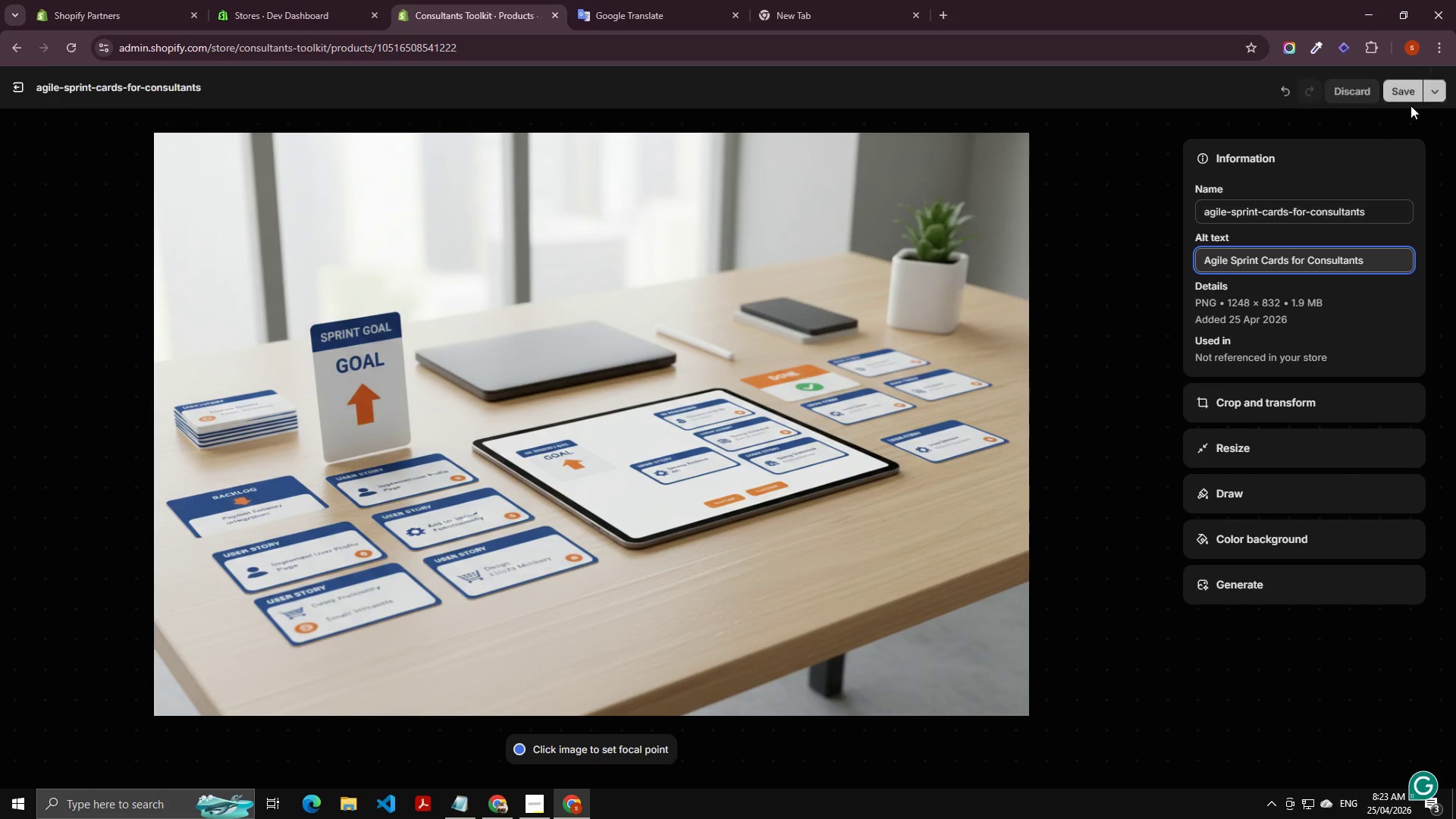 
left_click([1415, 86])
 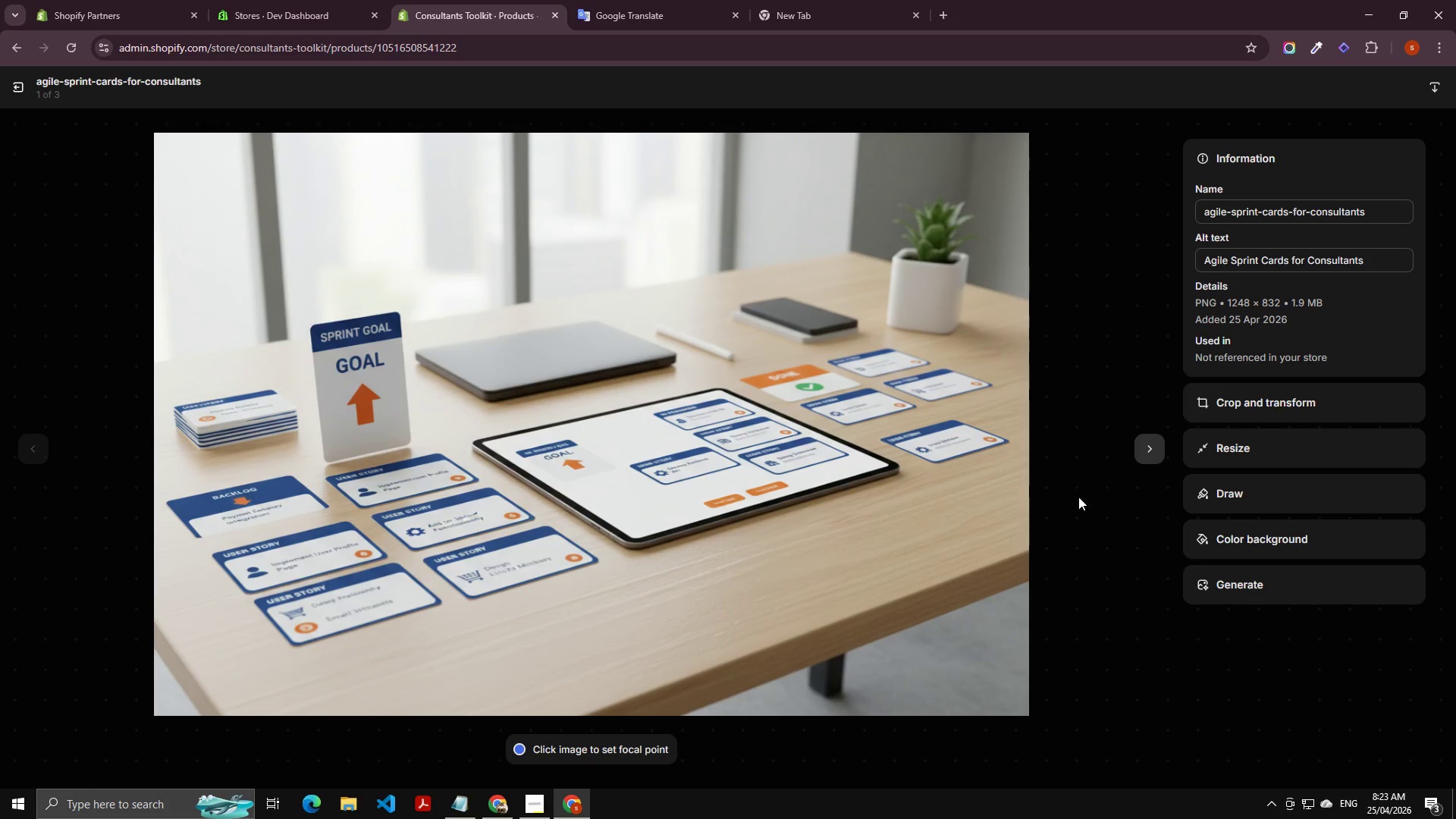 
left_click([1143, 445])
 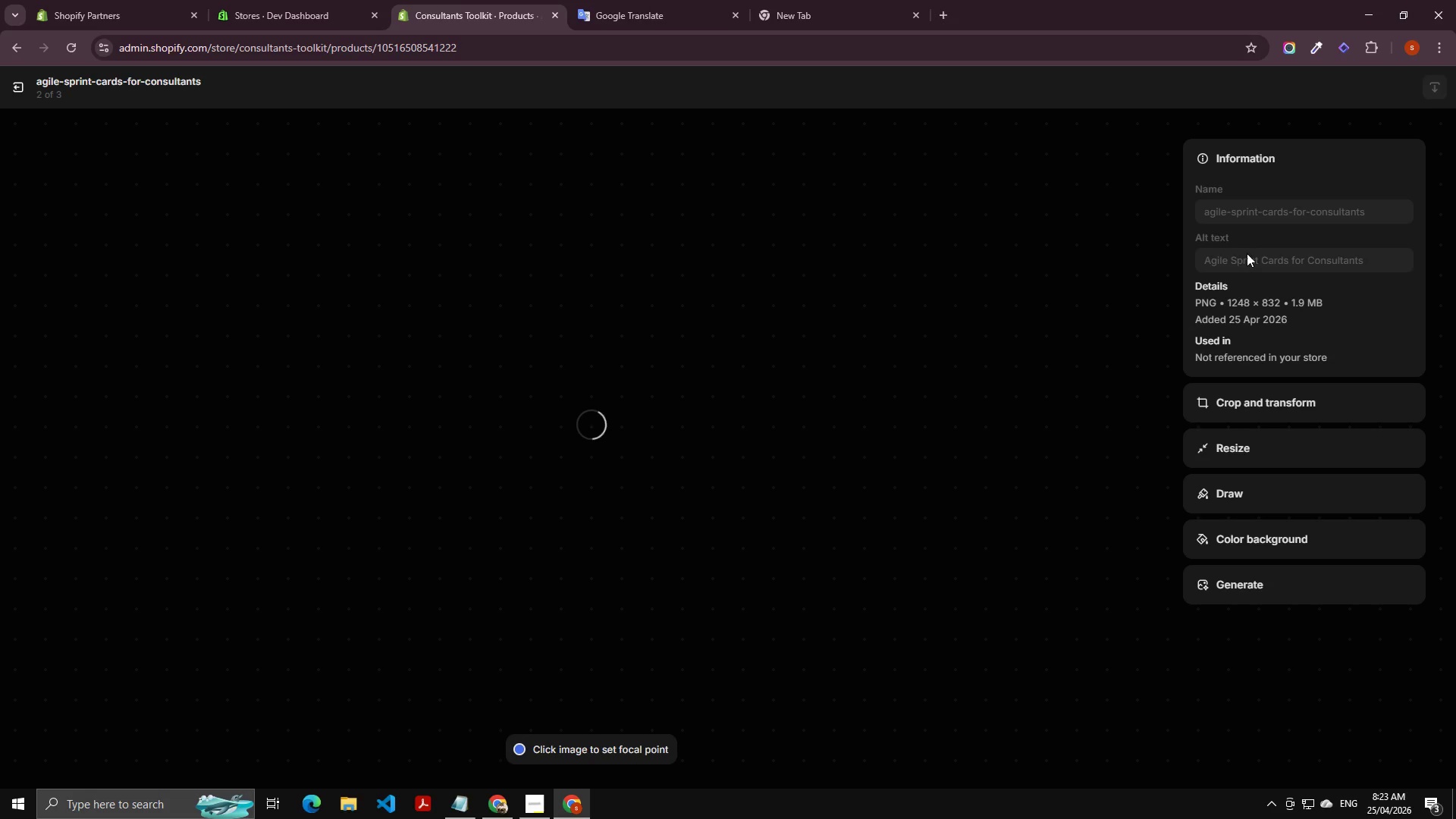 
left_click([1247, 253])
 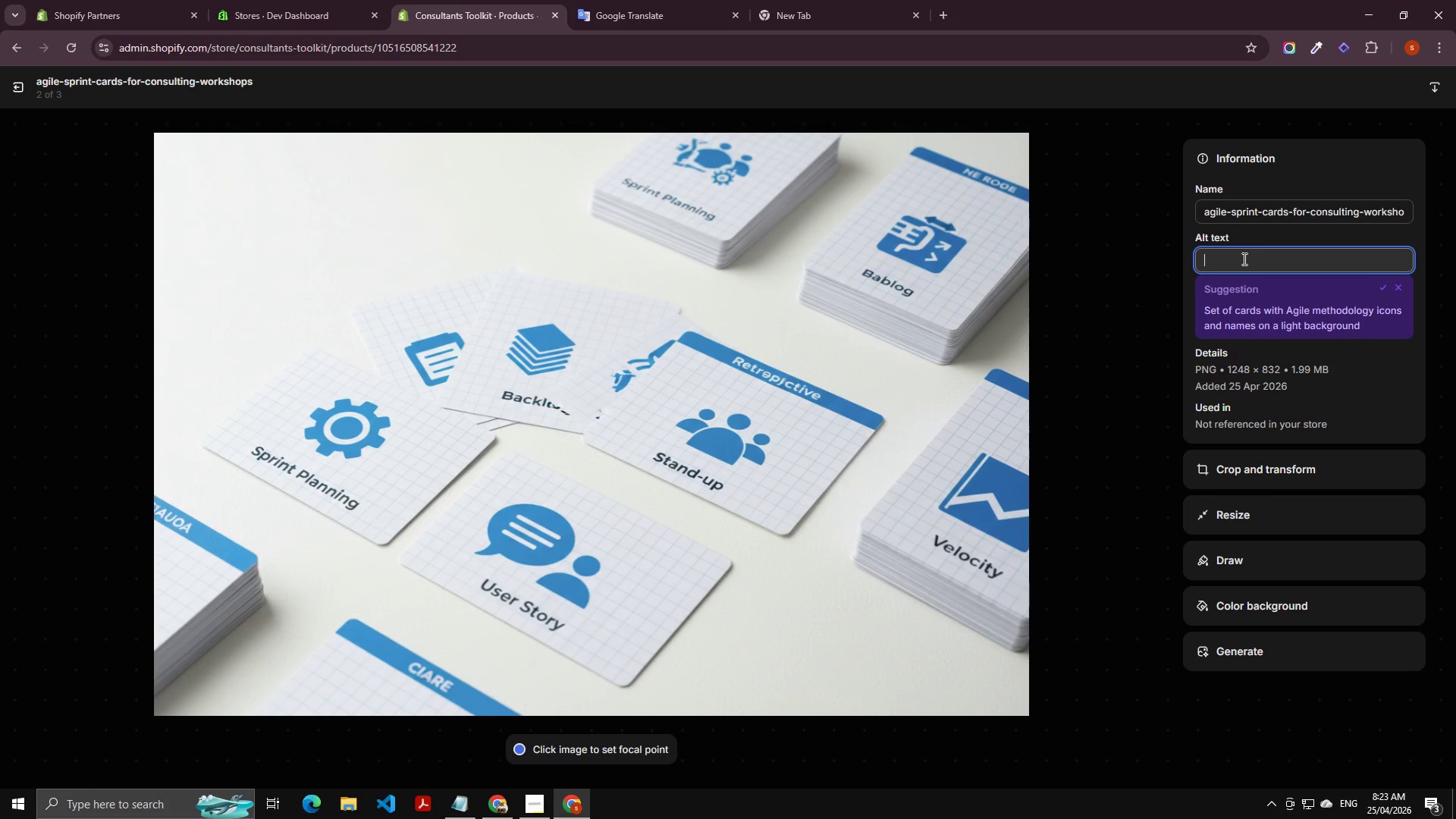 
key(Control+A)
 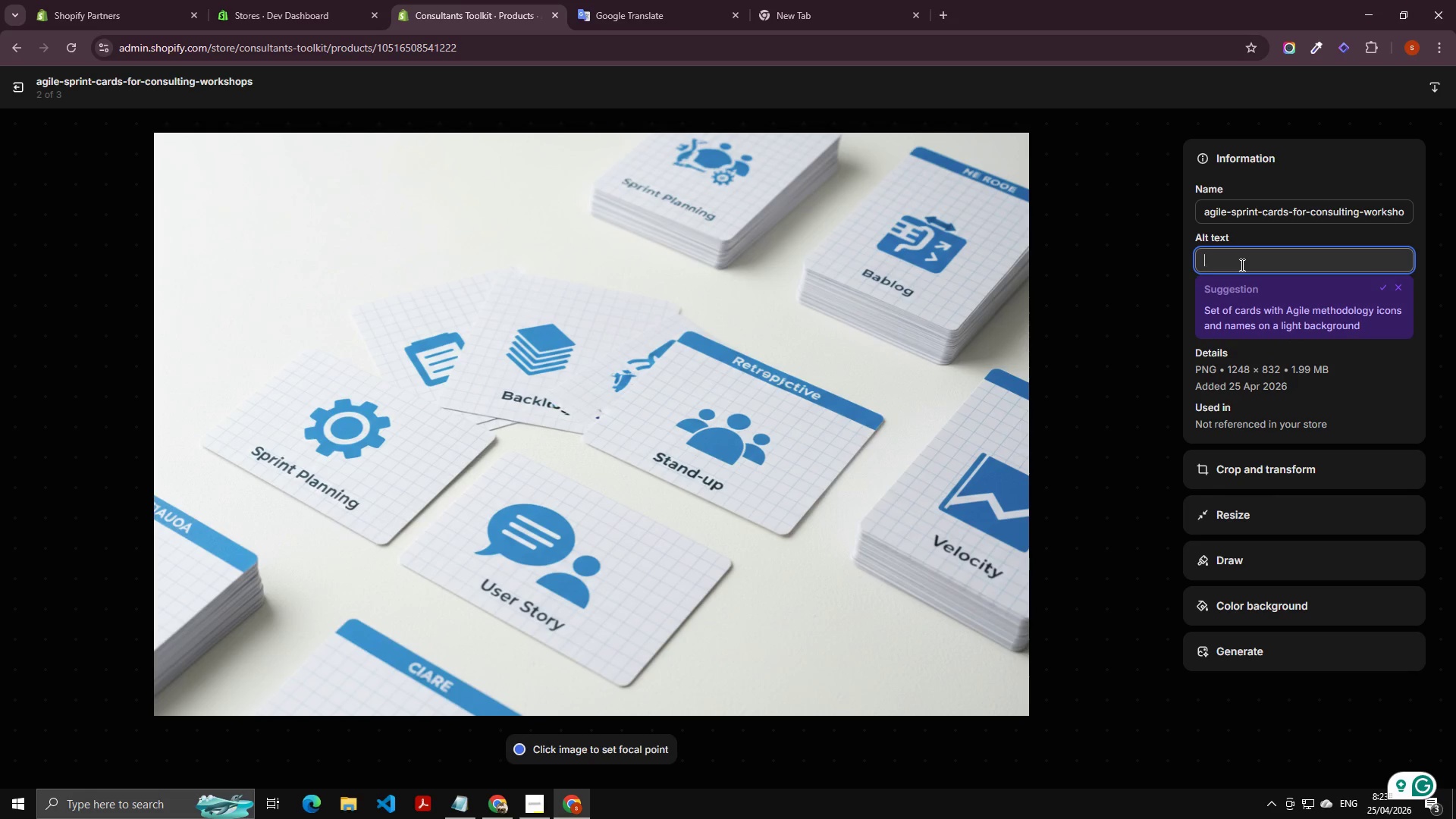 
key(Meta+V)
 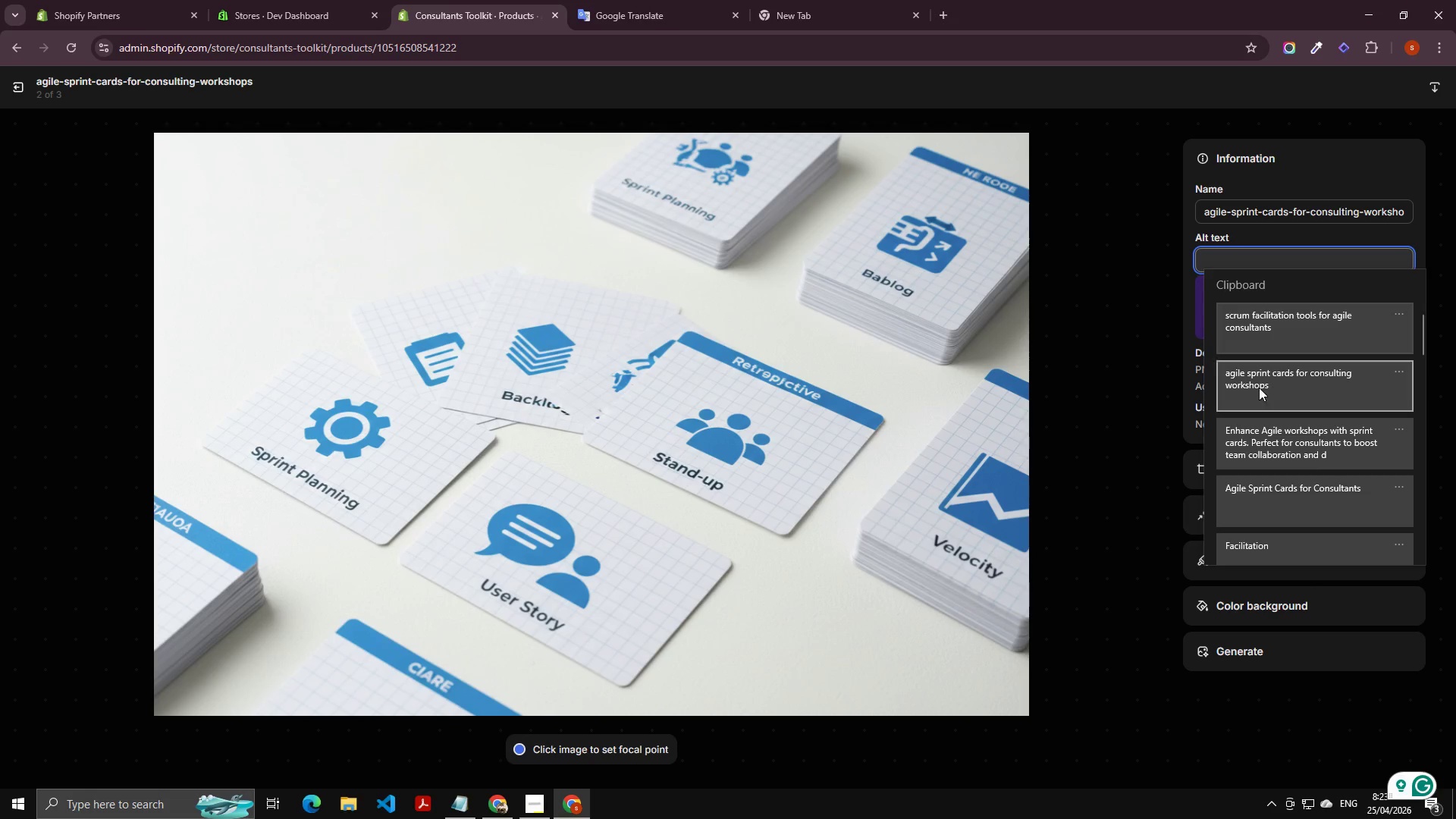 
left_click([1260, 371])
 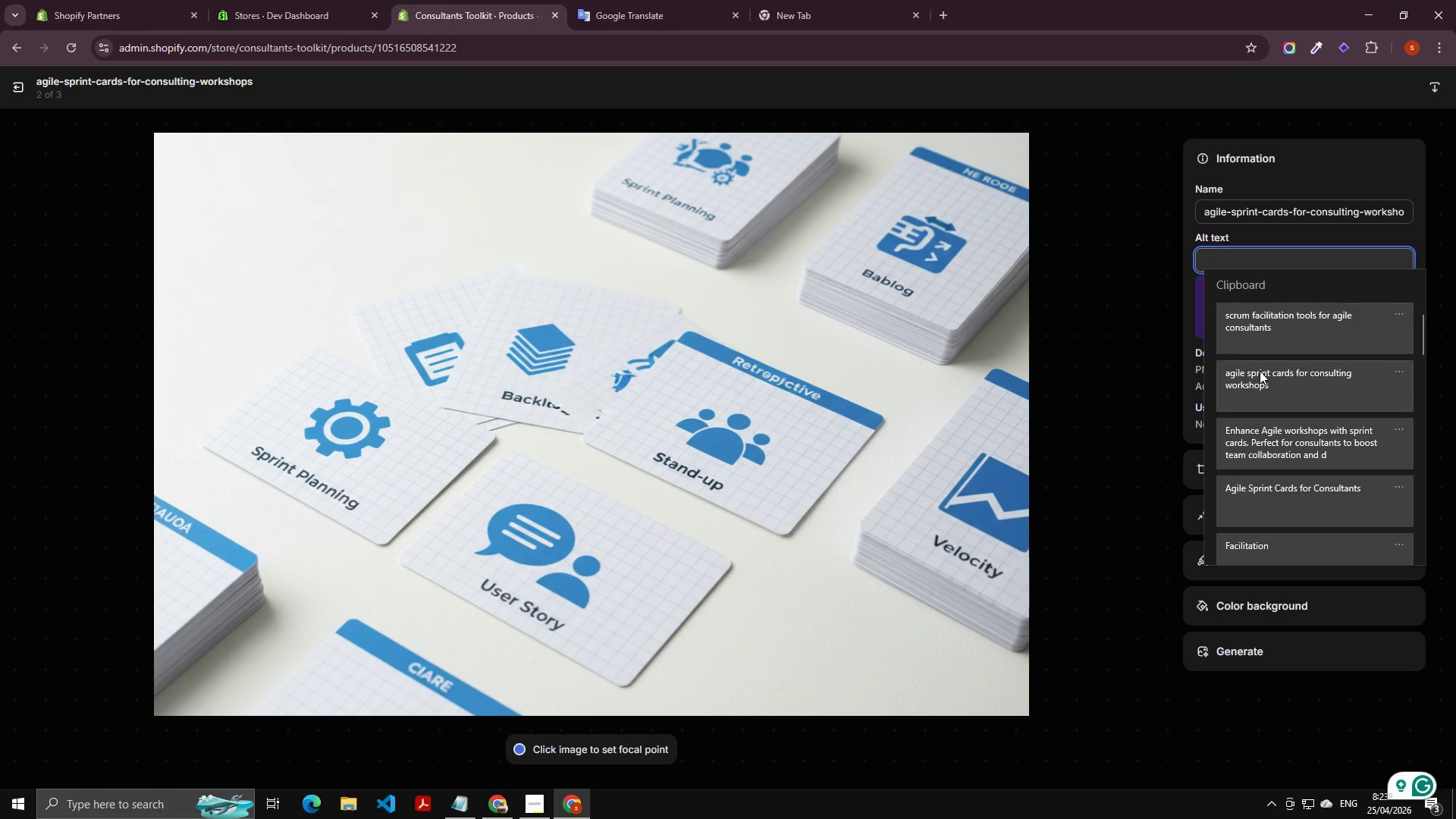 
key(Control+ControlLeft)
 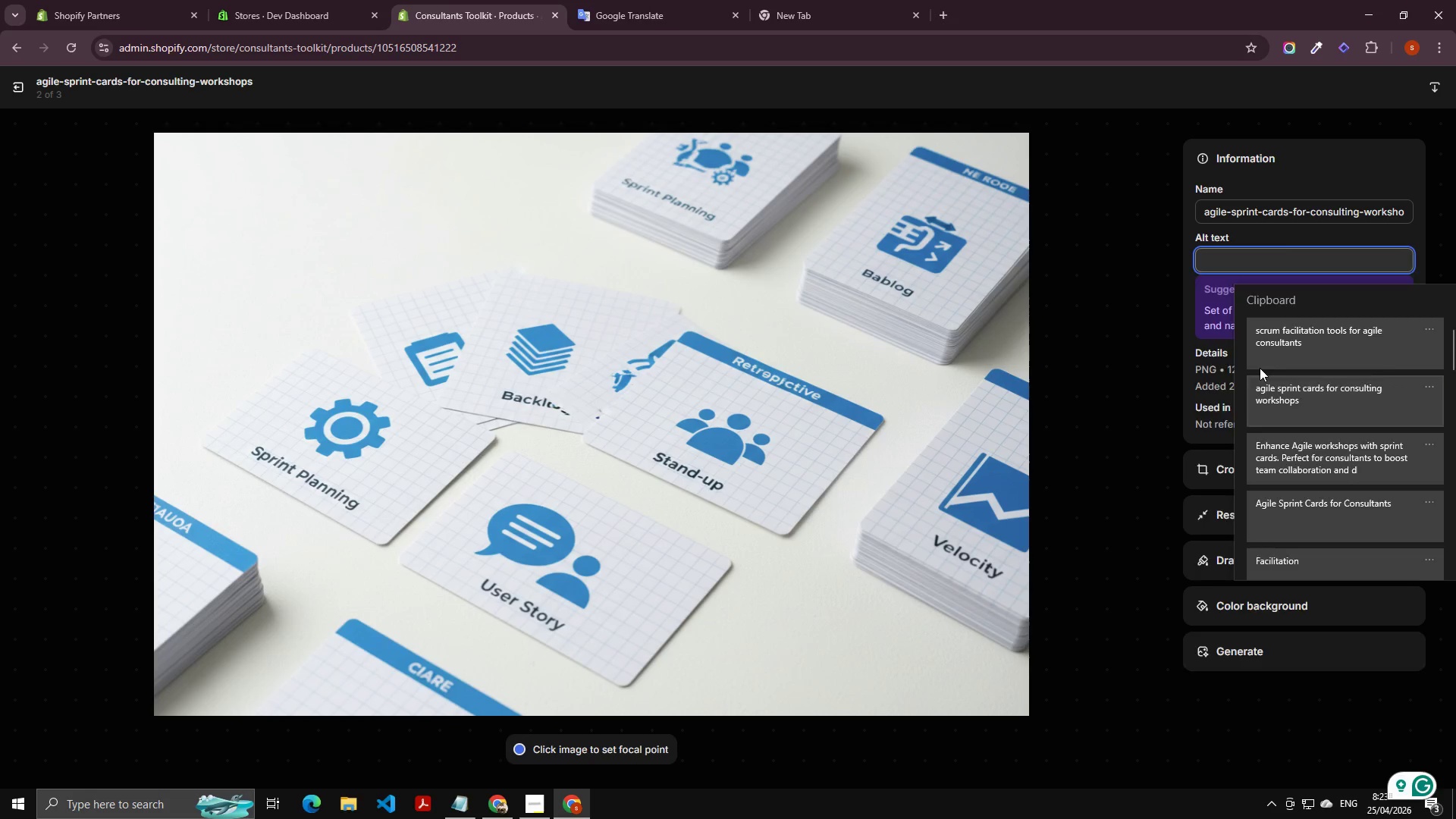 
hold_key(key=V, duration=6.0)
 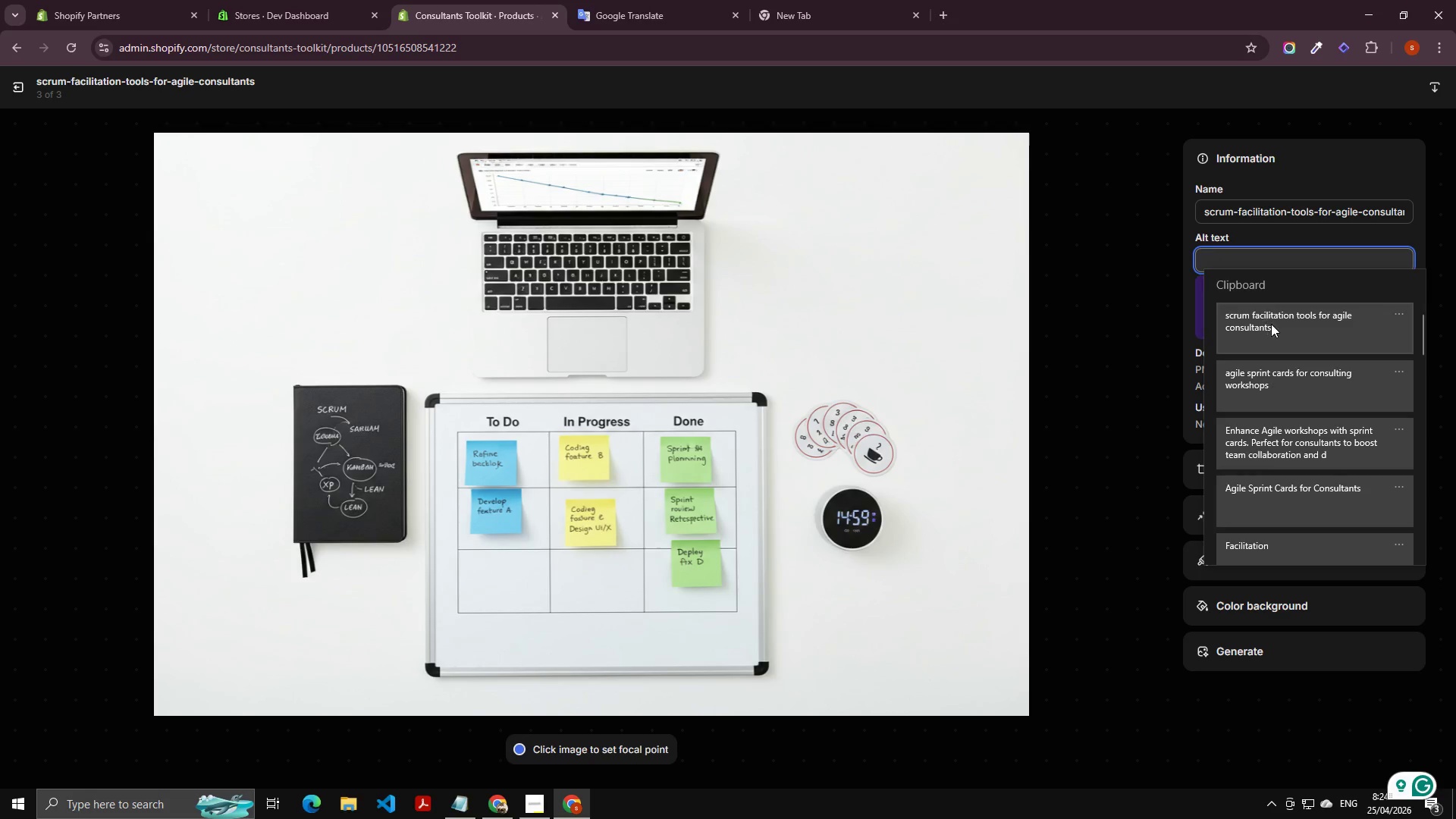 
left_click([1404, 84])
 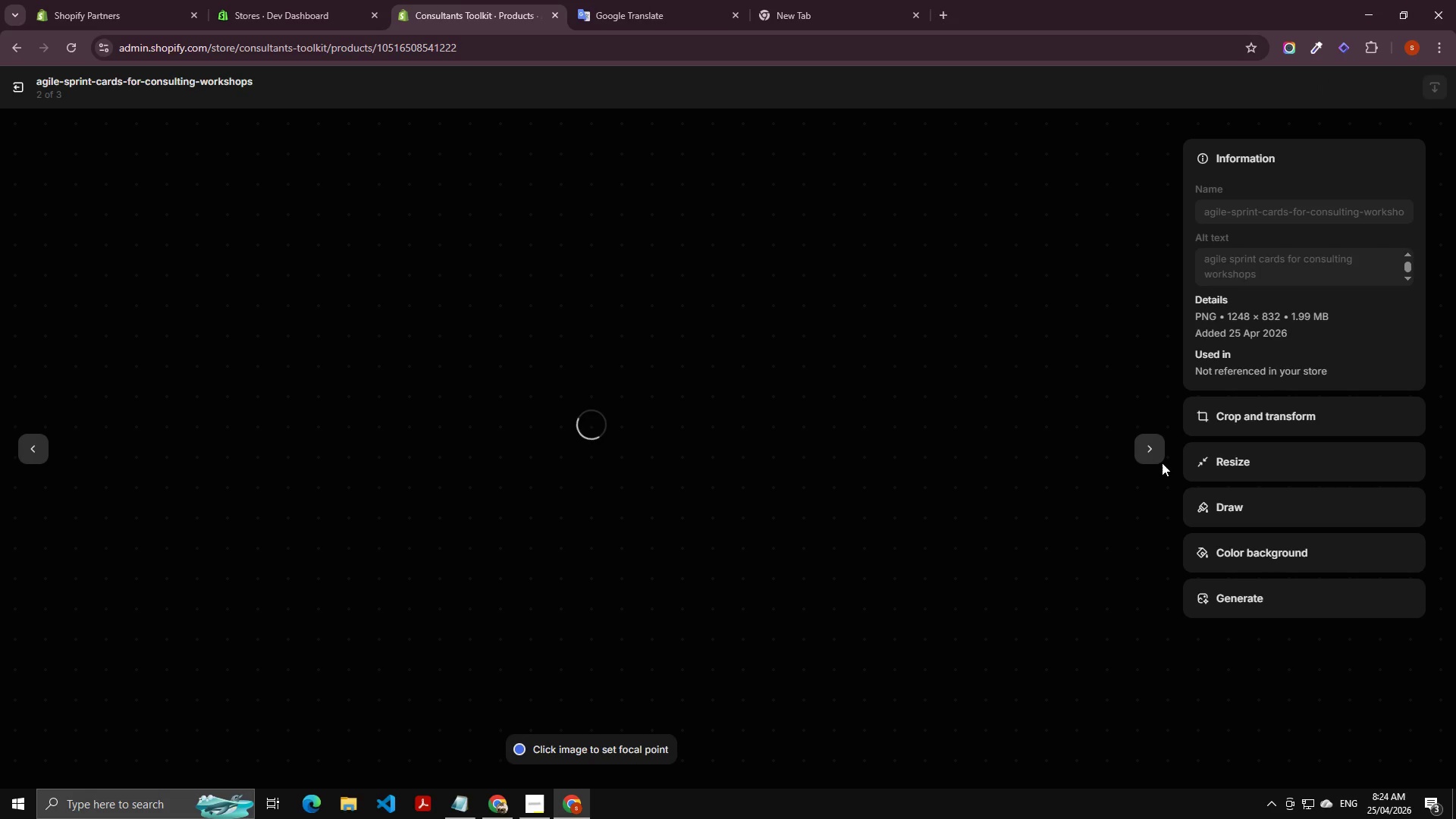 
left_click([1153, 454])
 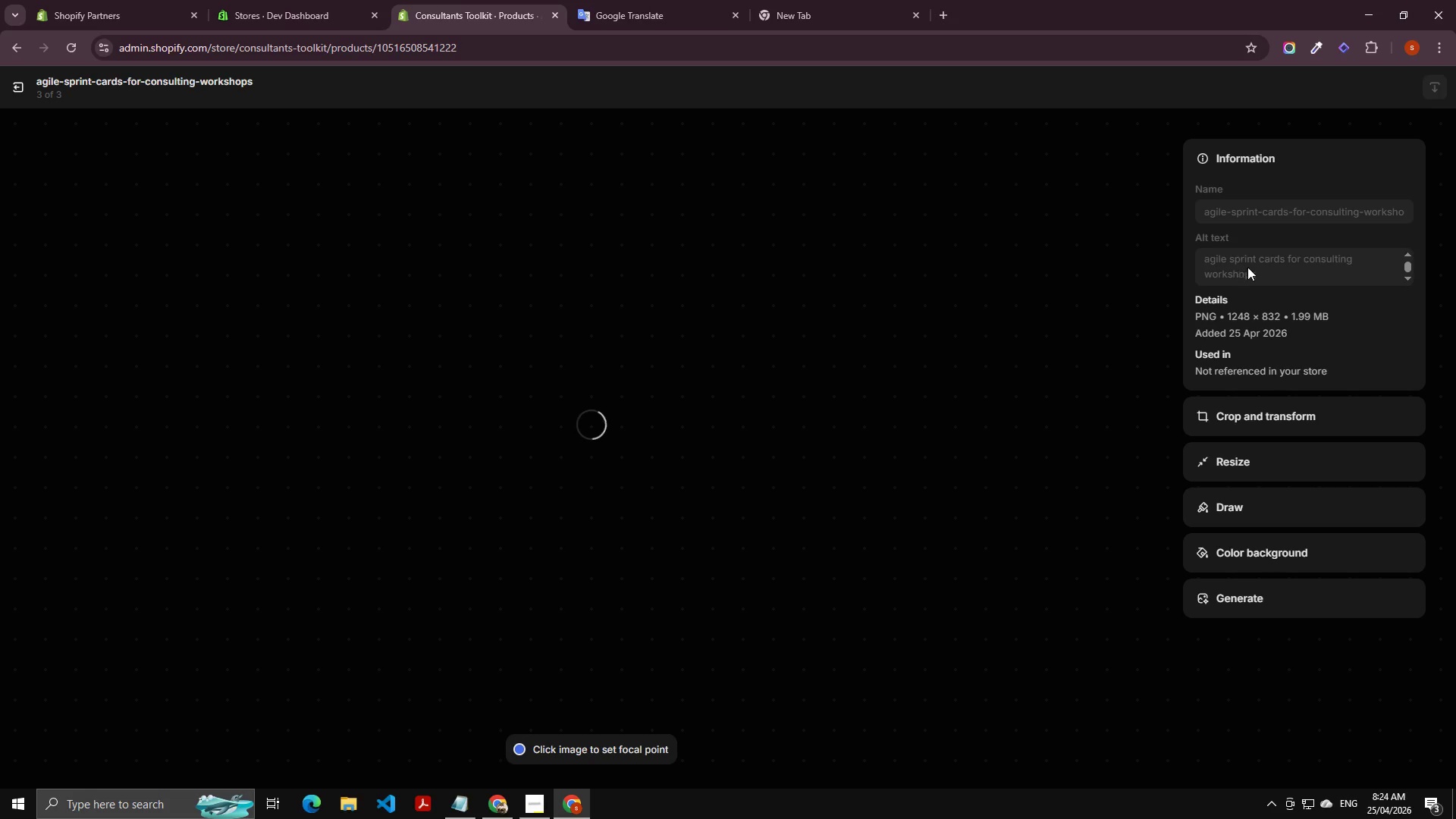 
left_click([1252, 271])
 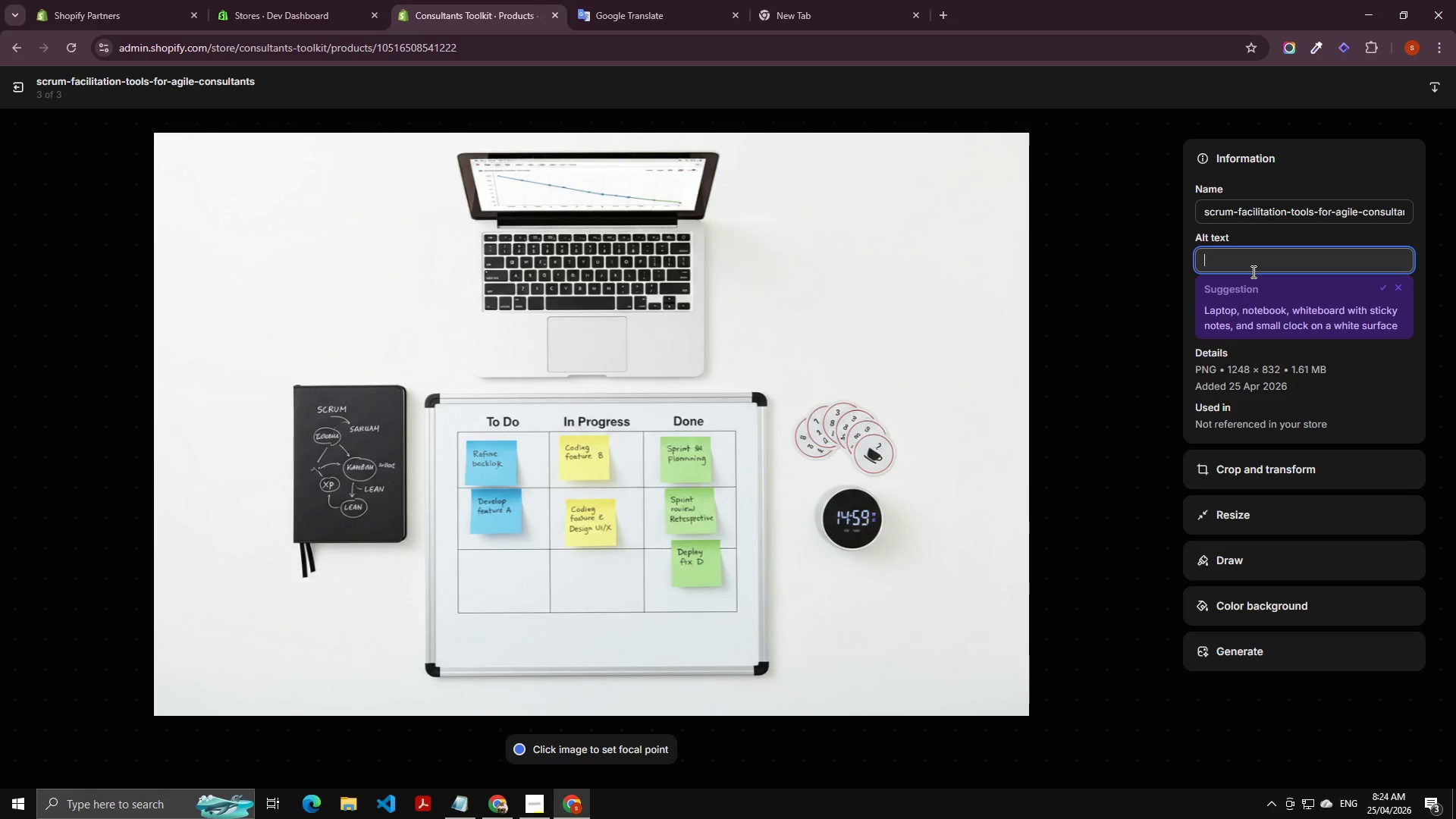 
hold_key(key=ControlLeft, duration=0.58)
 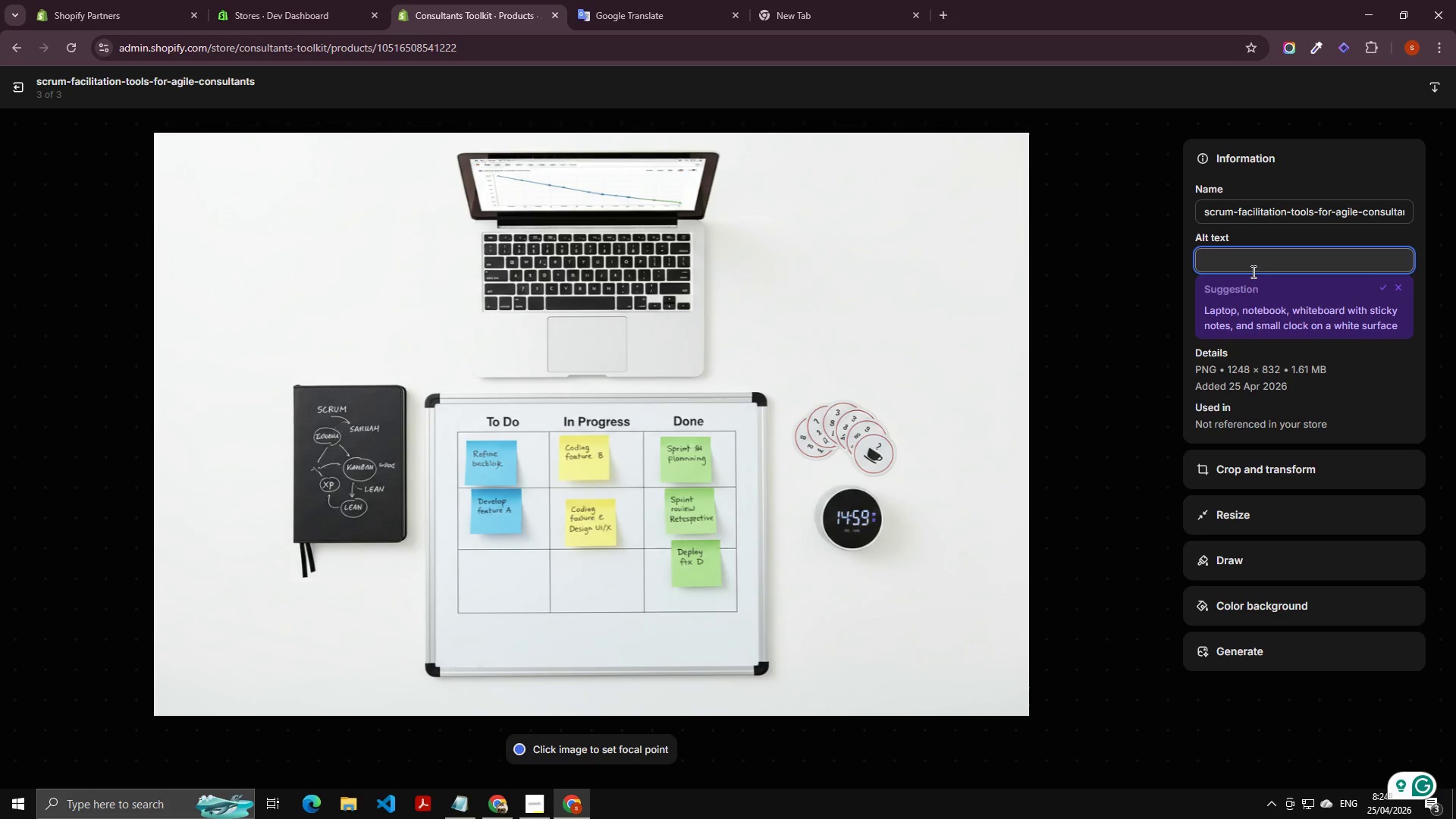 
hold_key(key=MetaLeft, duration=0.36)
 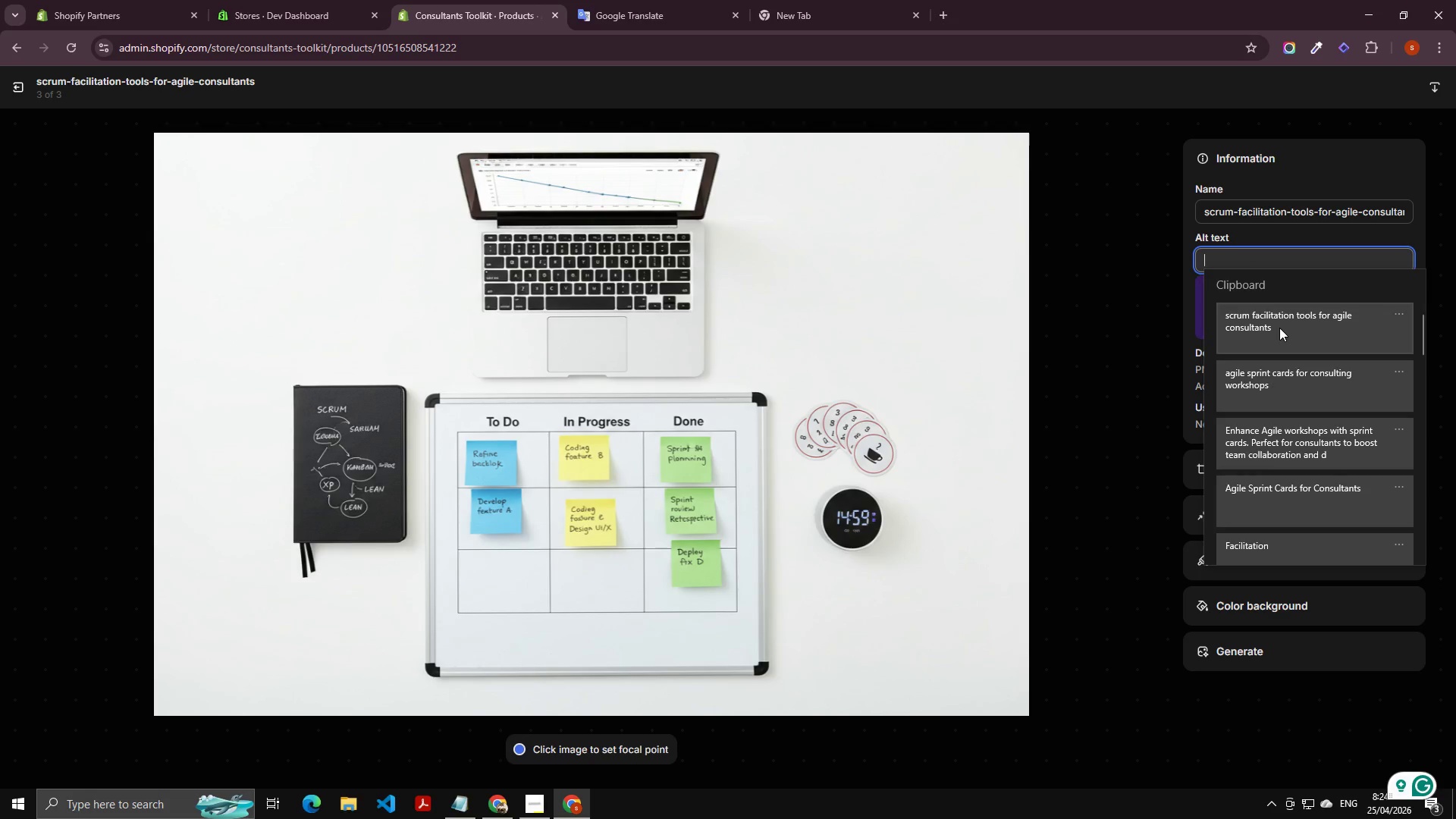 
key(Control+ControlLeft)
 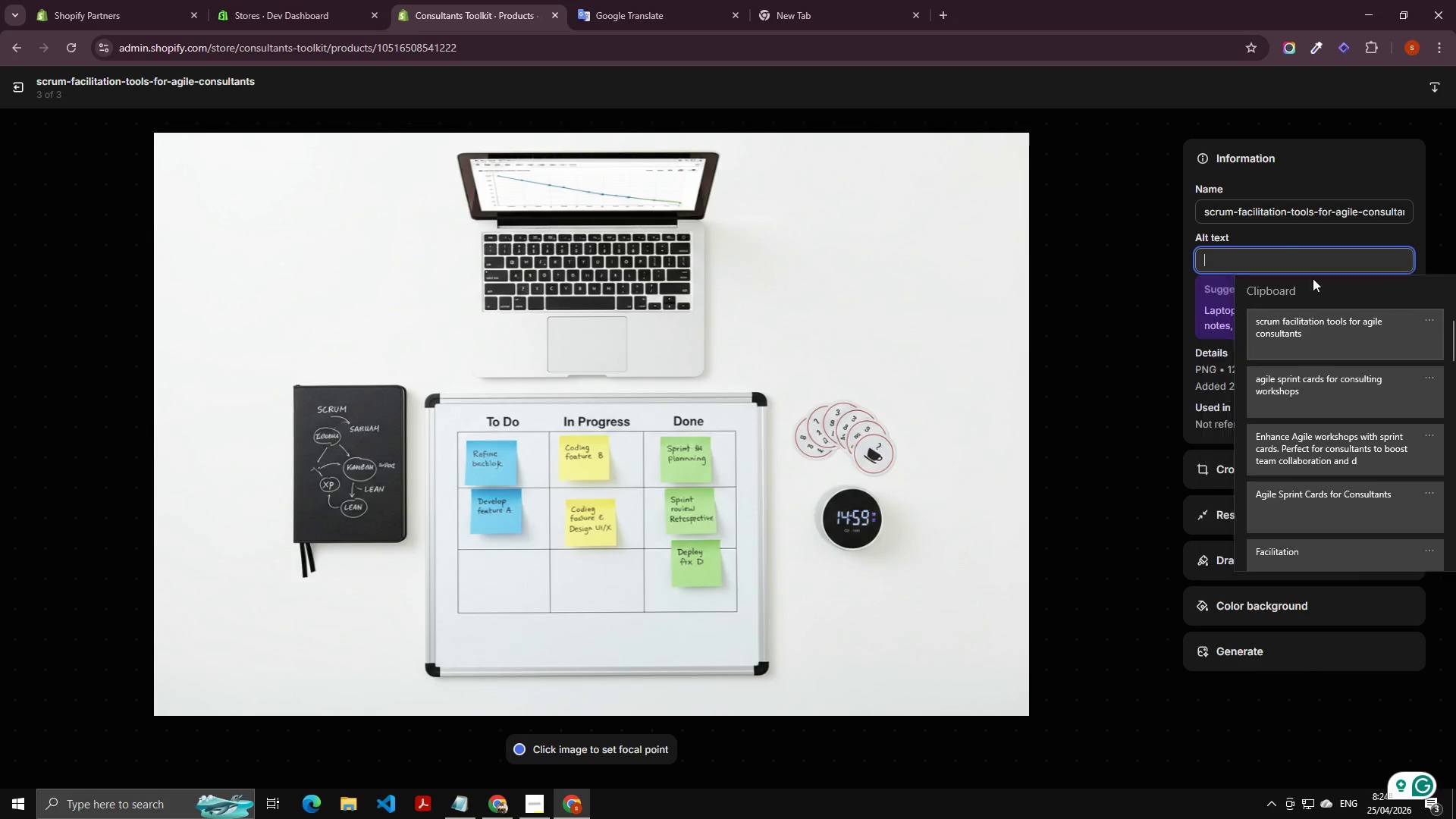 
key(Control+V)
 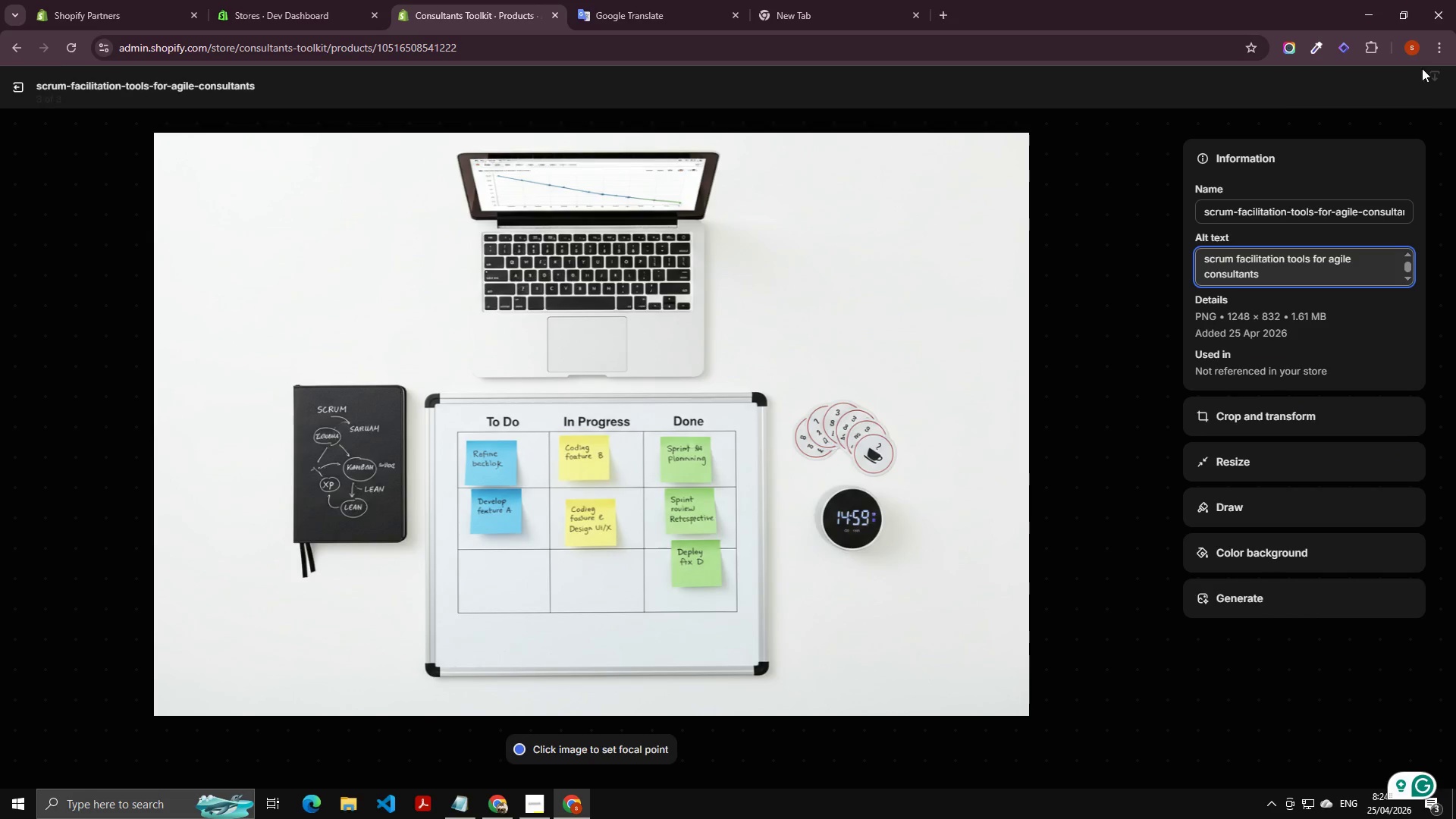 
left_click([1423, 93])
 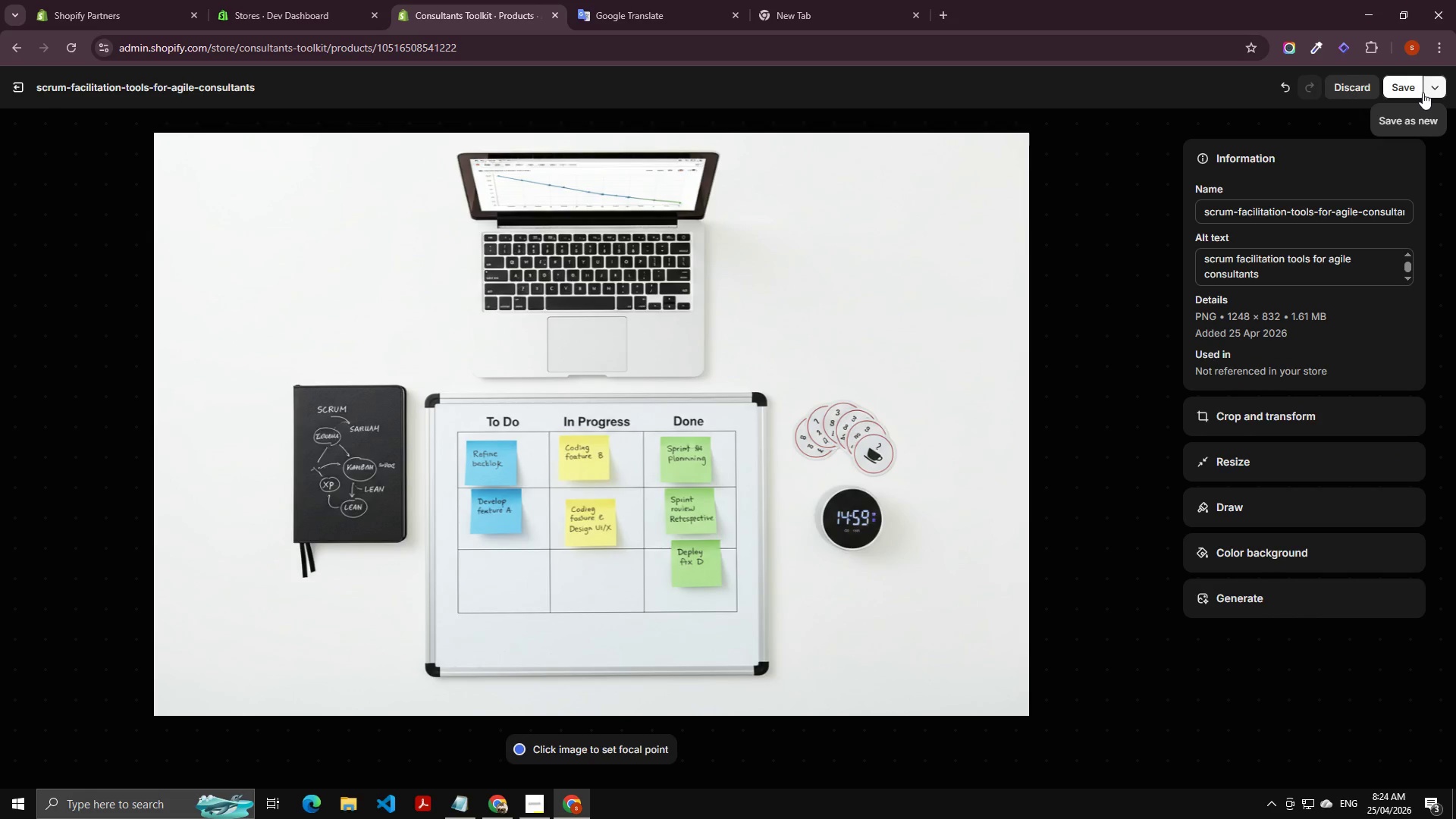 
left_click([1407, 85])
 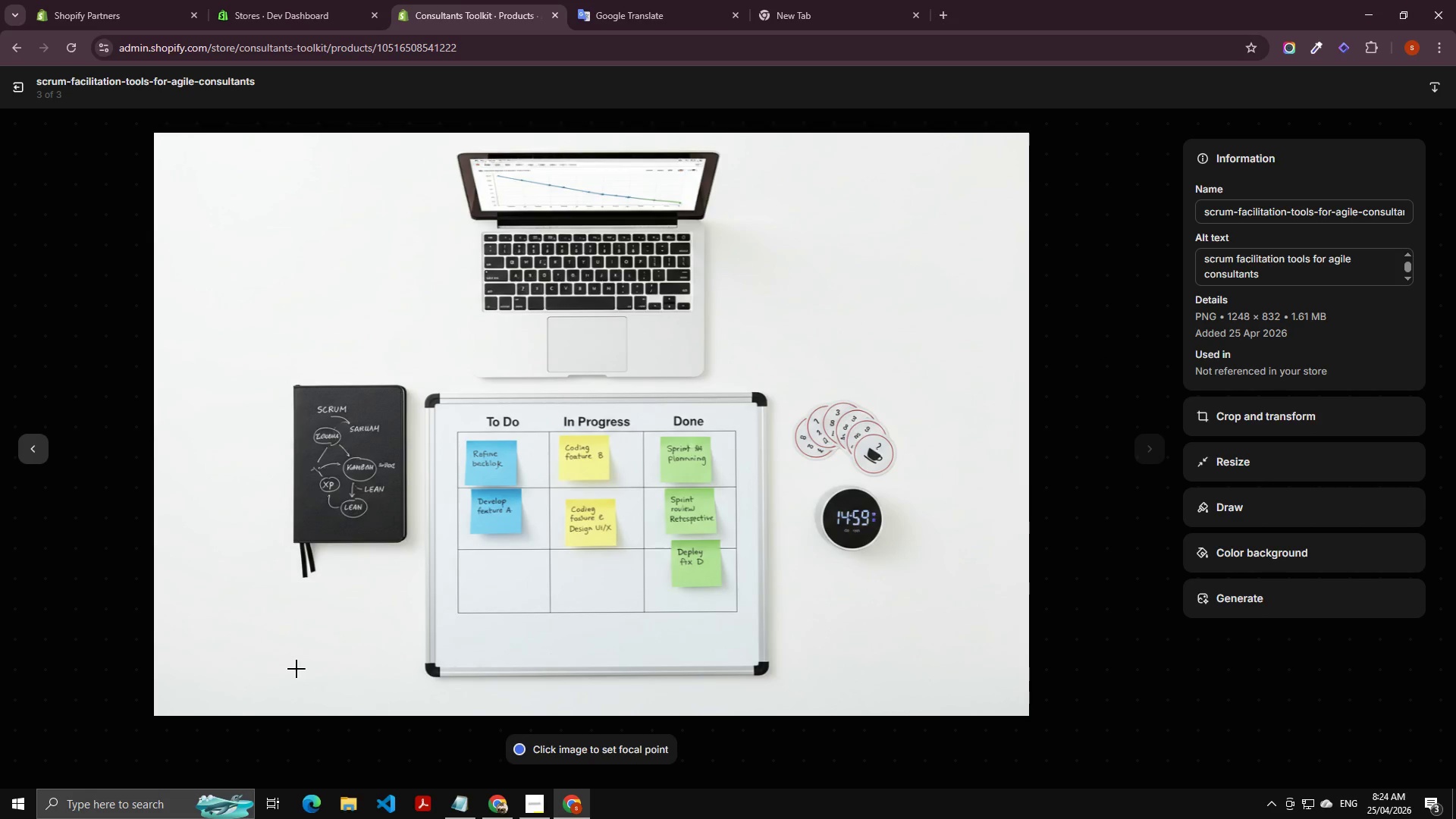 
wait(7.58)
 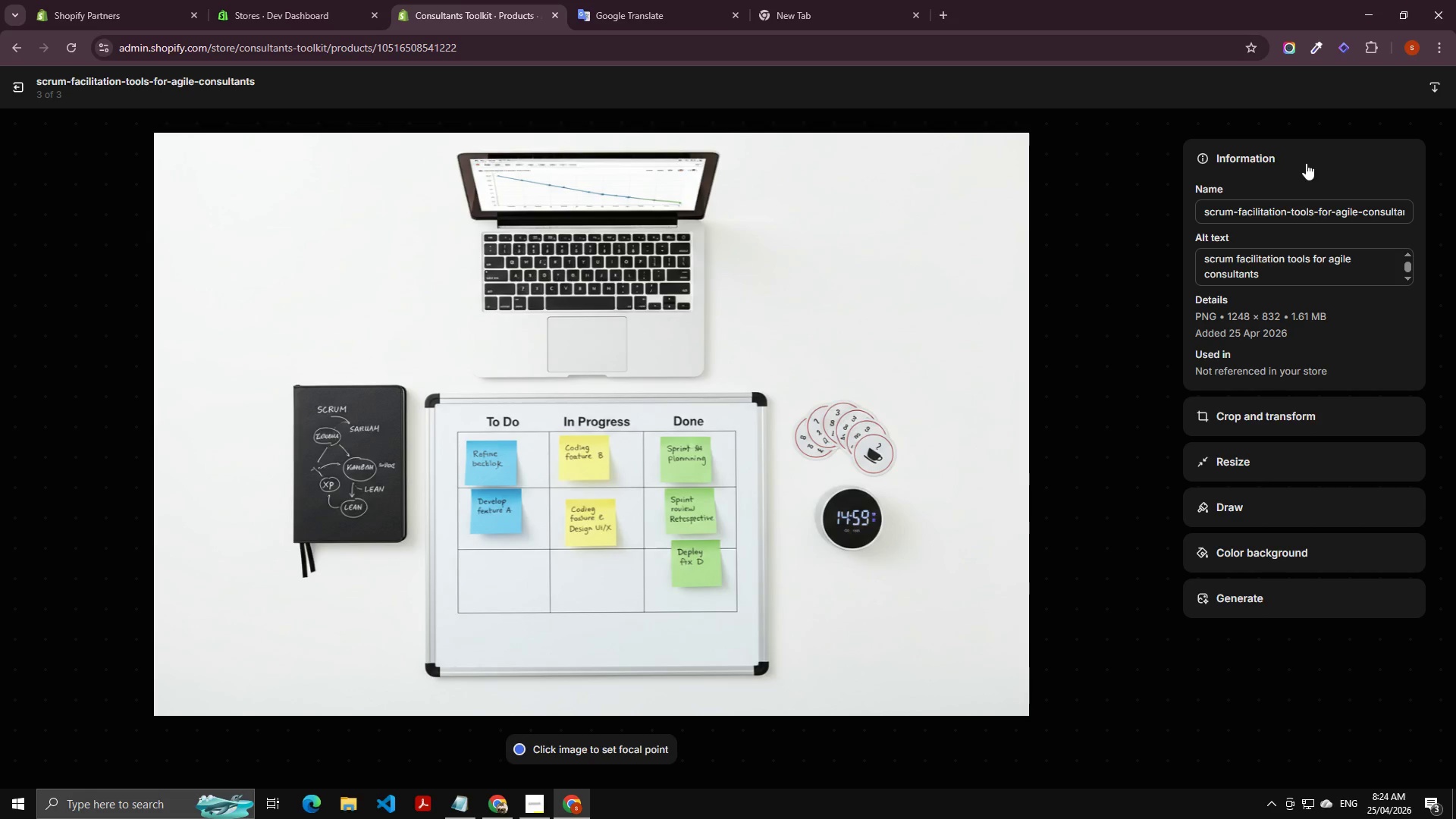 
left_click([17, 96])
 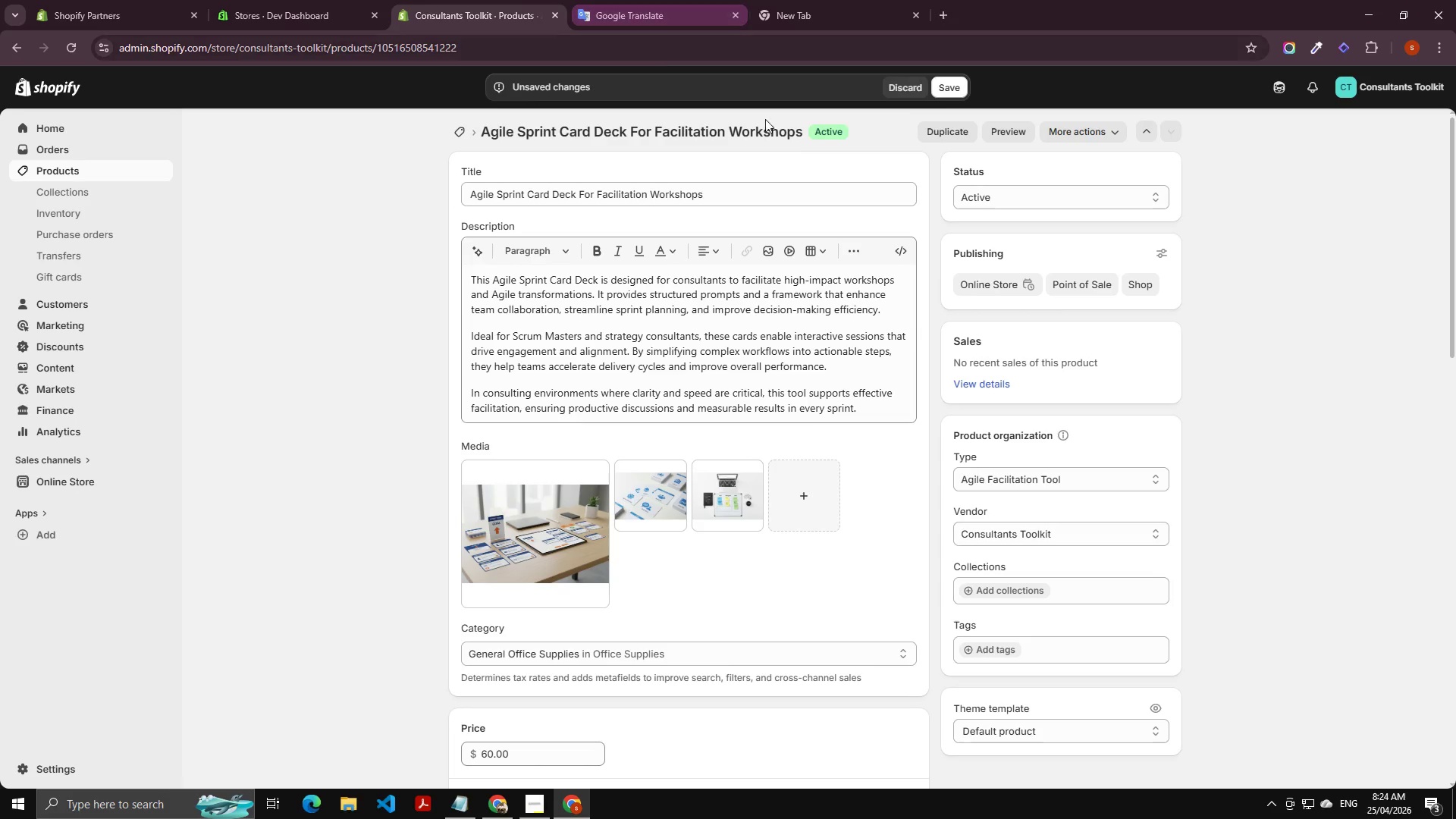 
wait(35.3)
 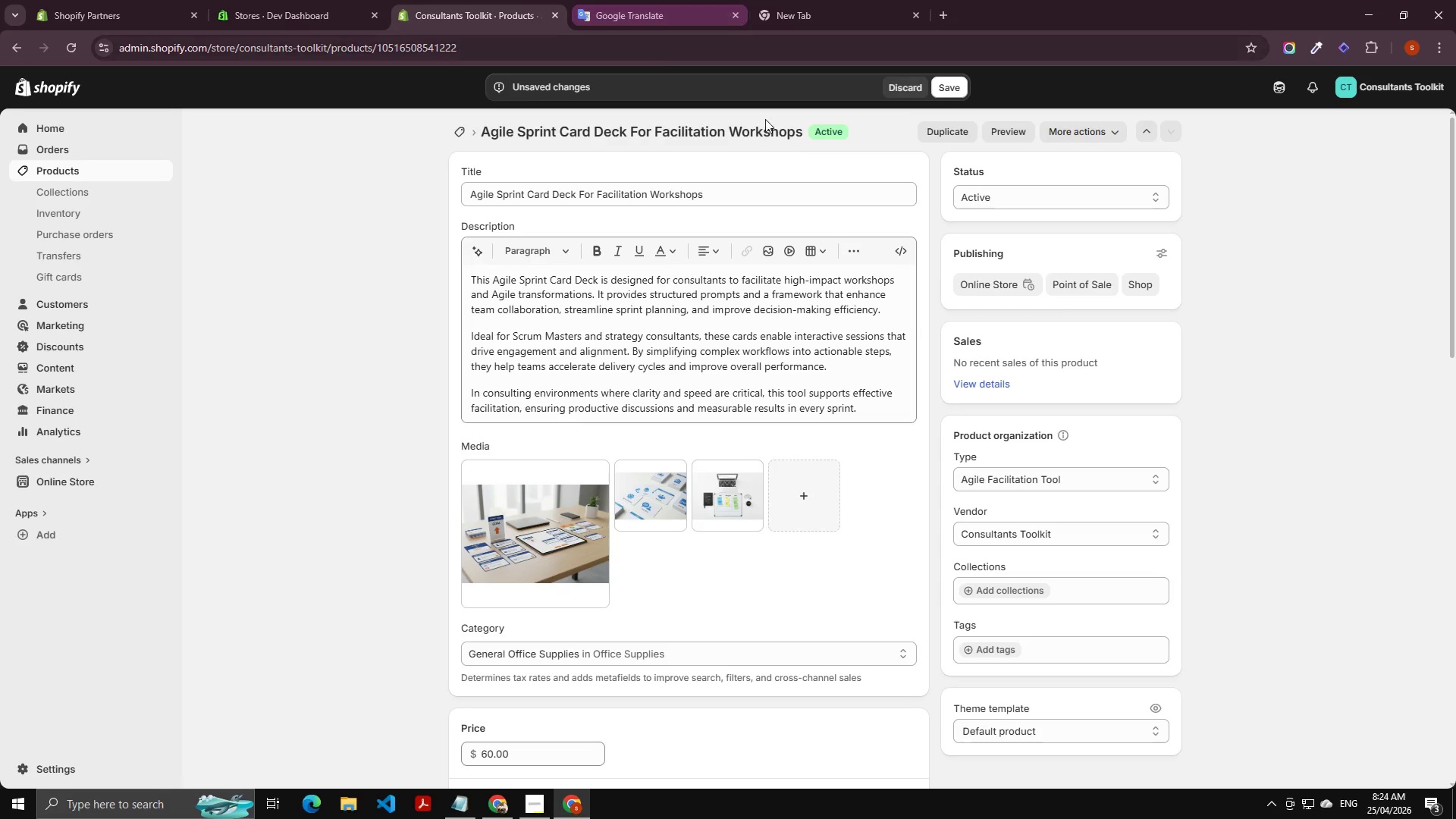 
left_click([956, 78])
 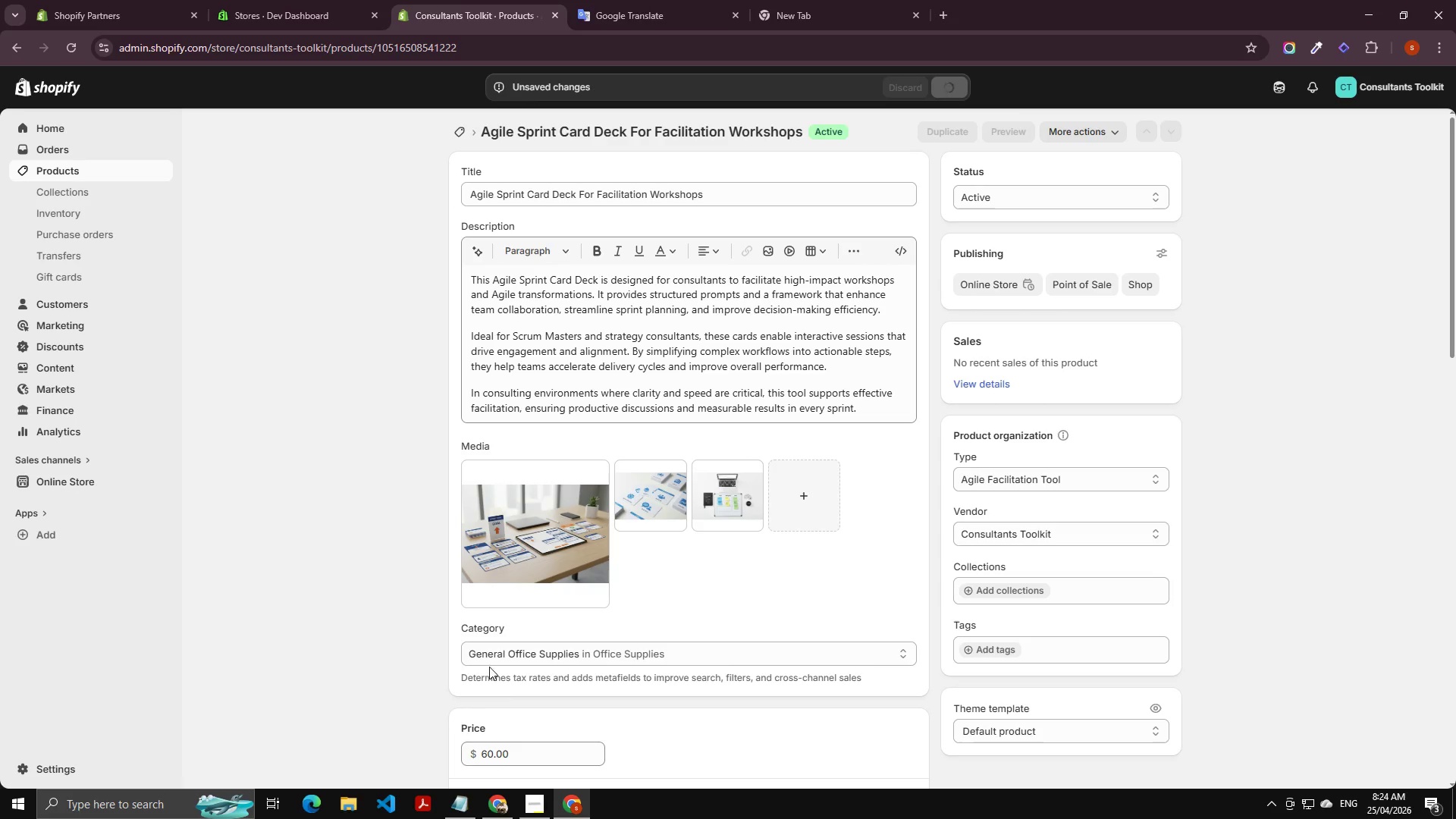 
scroll: coordinate [671, 416], scroll_direction: down, amount: 4.0
 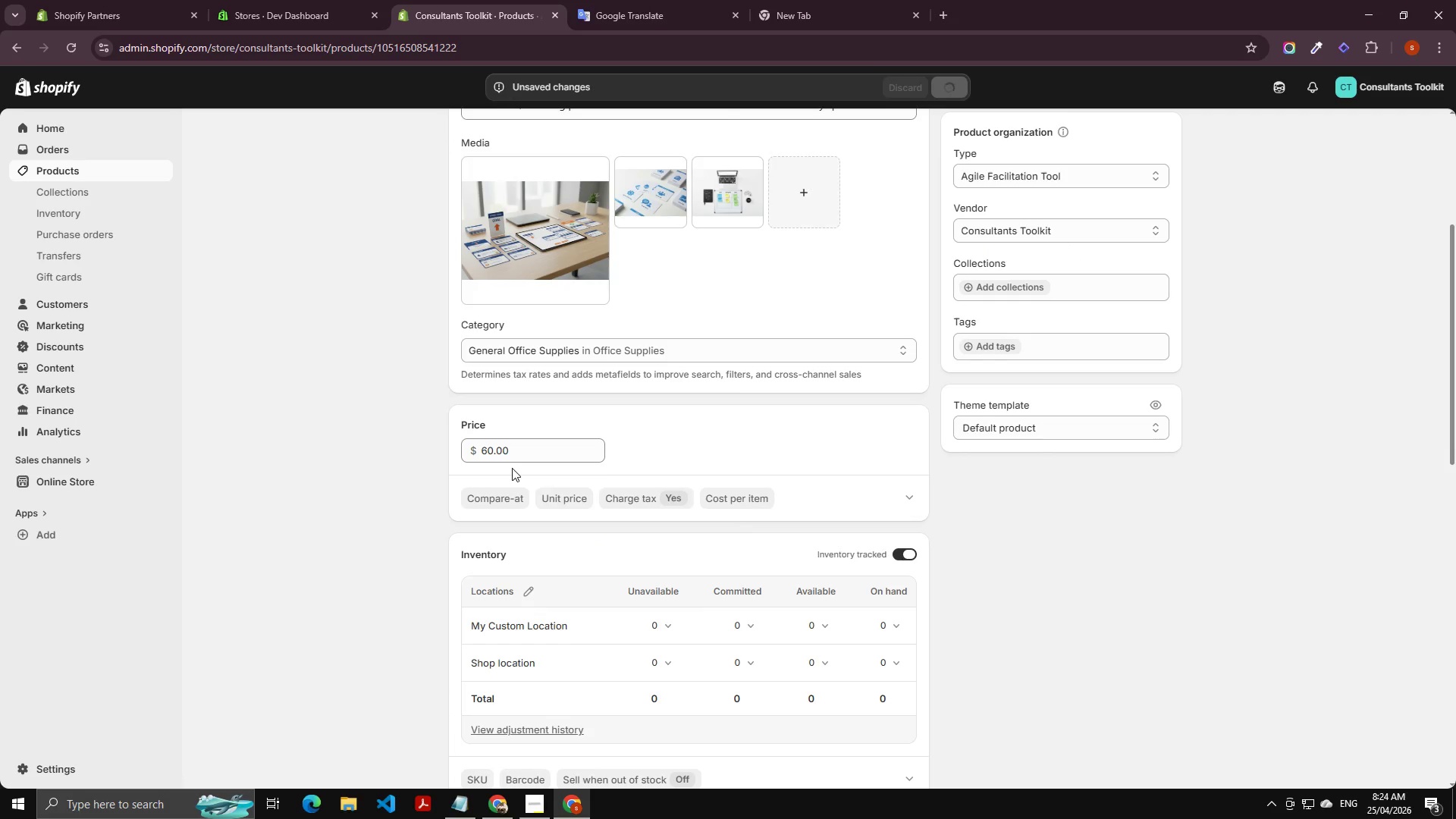 
double_click([516, 461])
 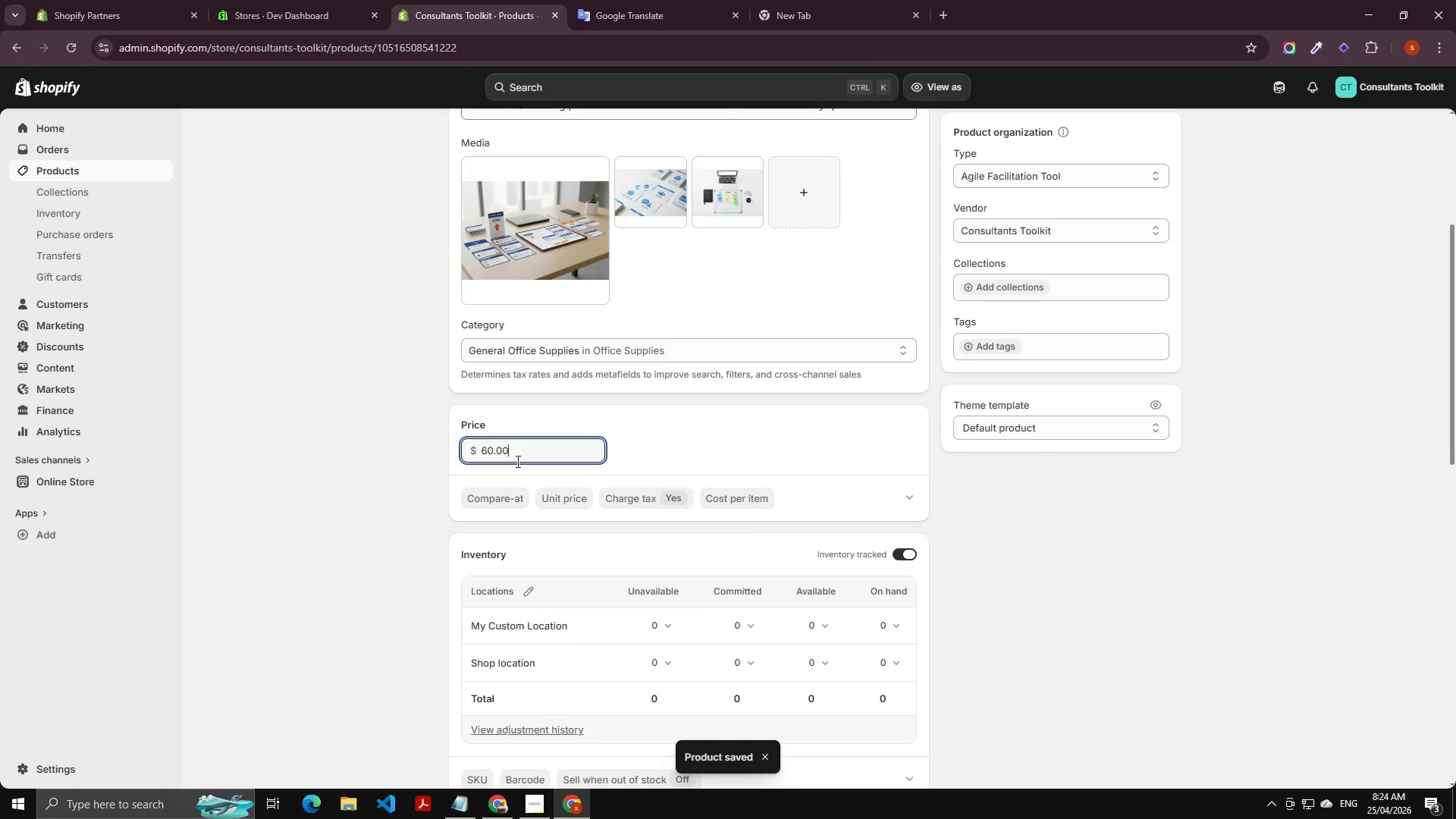 
left_click_drag(start_coordinate=[516, 461], to_coordinate=[449, 451])
 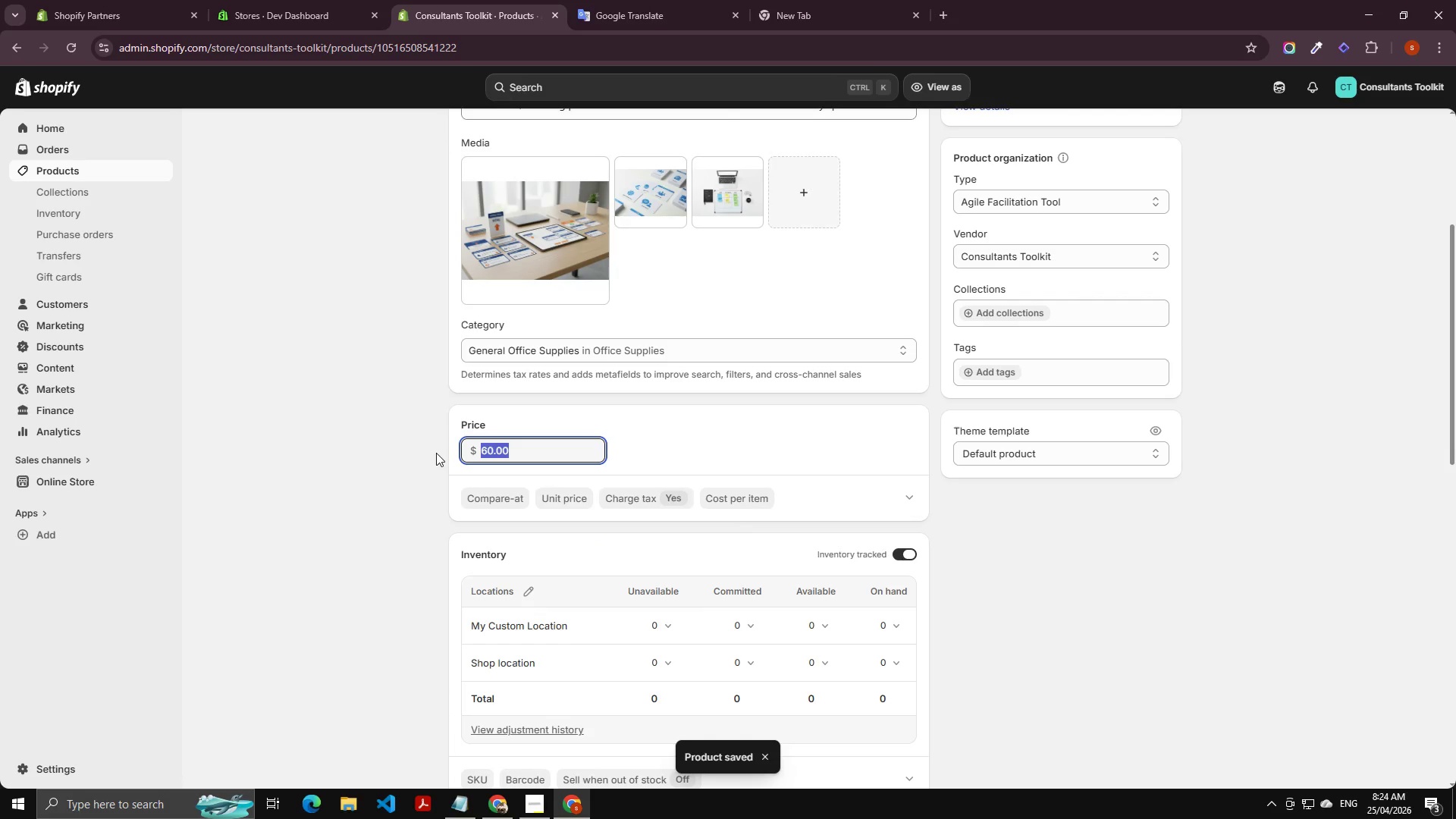 
key(Numpad4)
 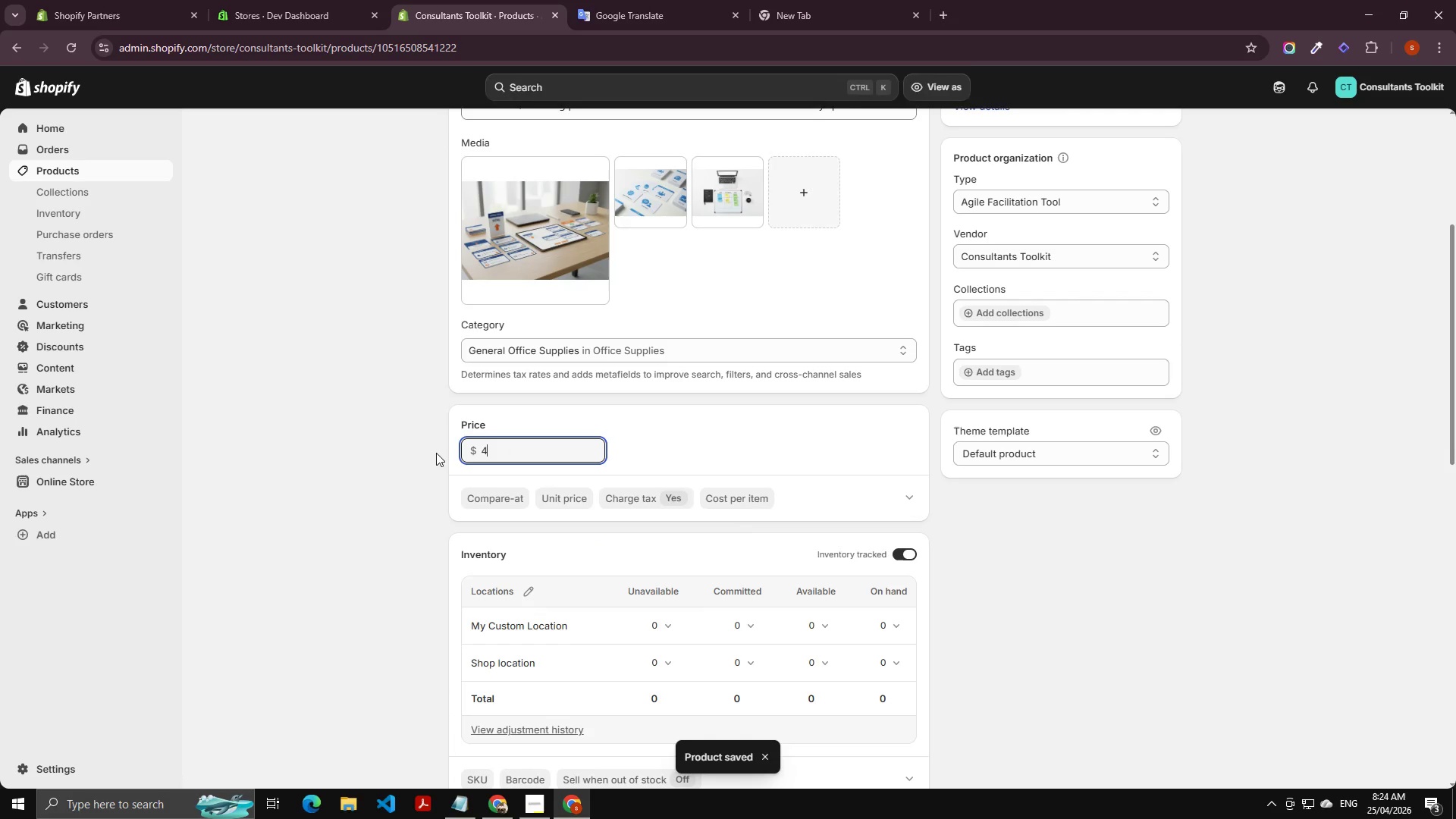 
key(Numpad0)
 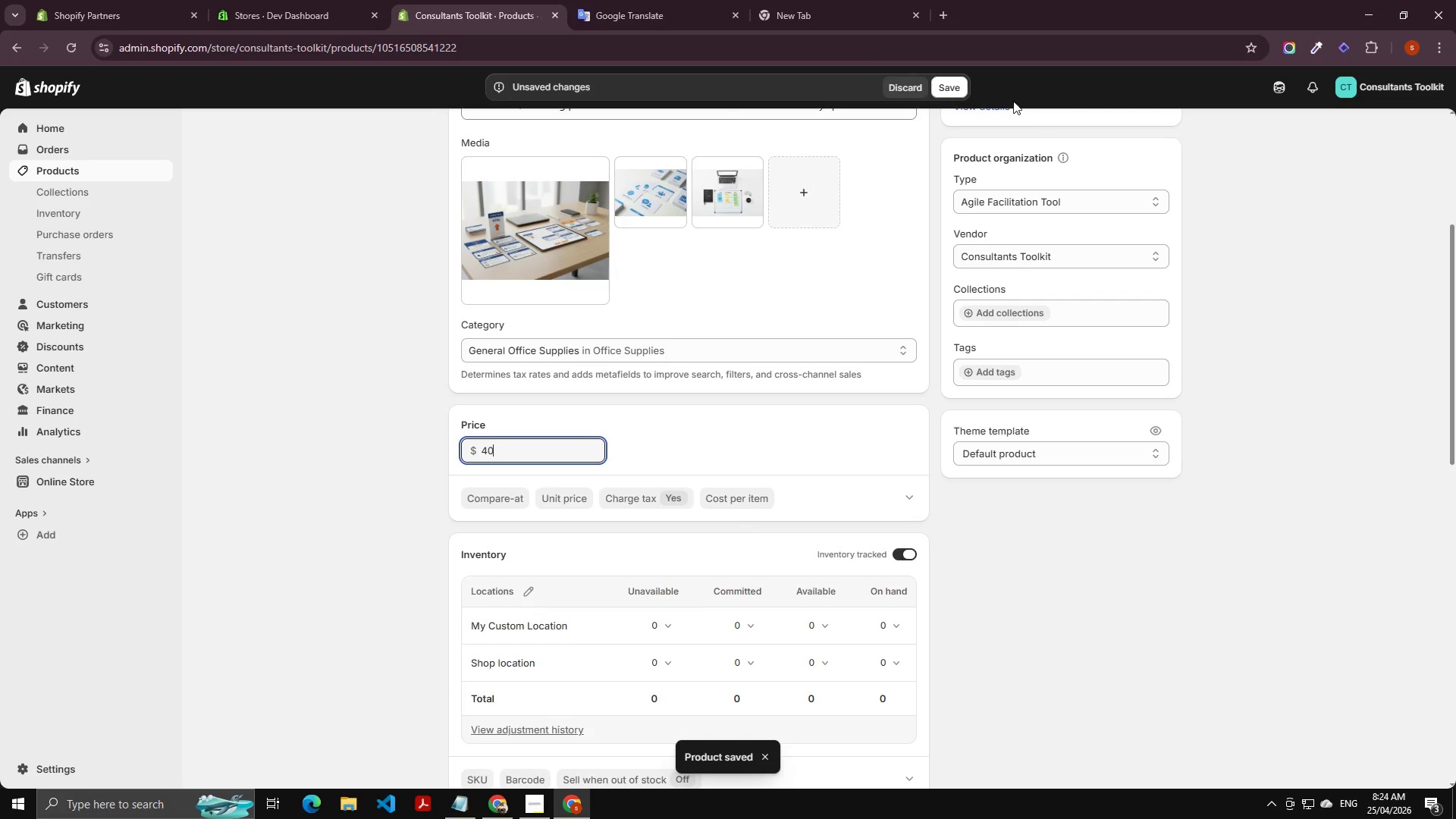 
left_click([946, 77])
 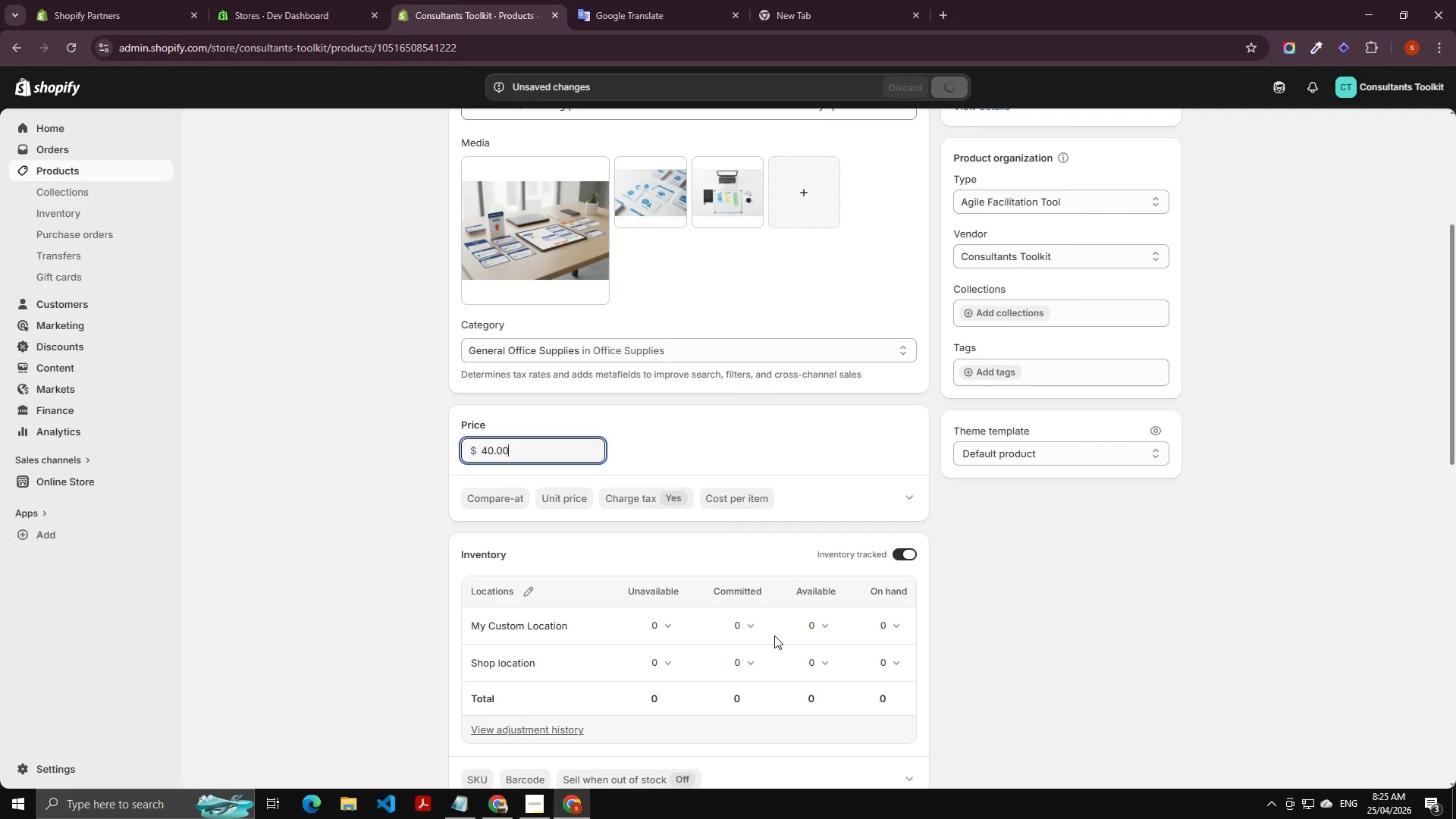 
left_click([827, 630])
 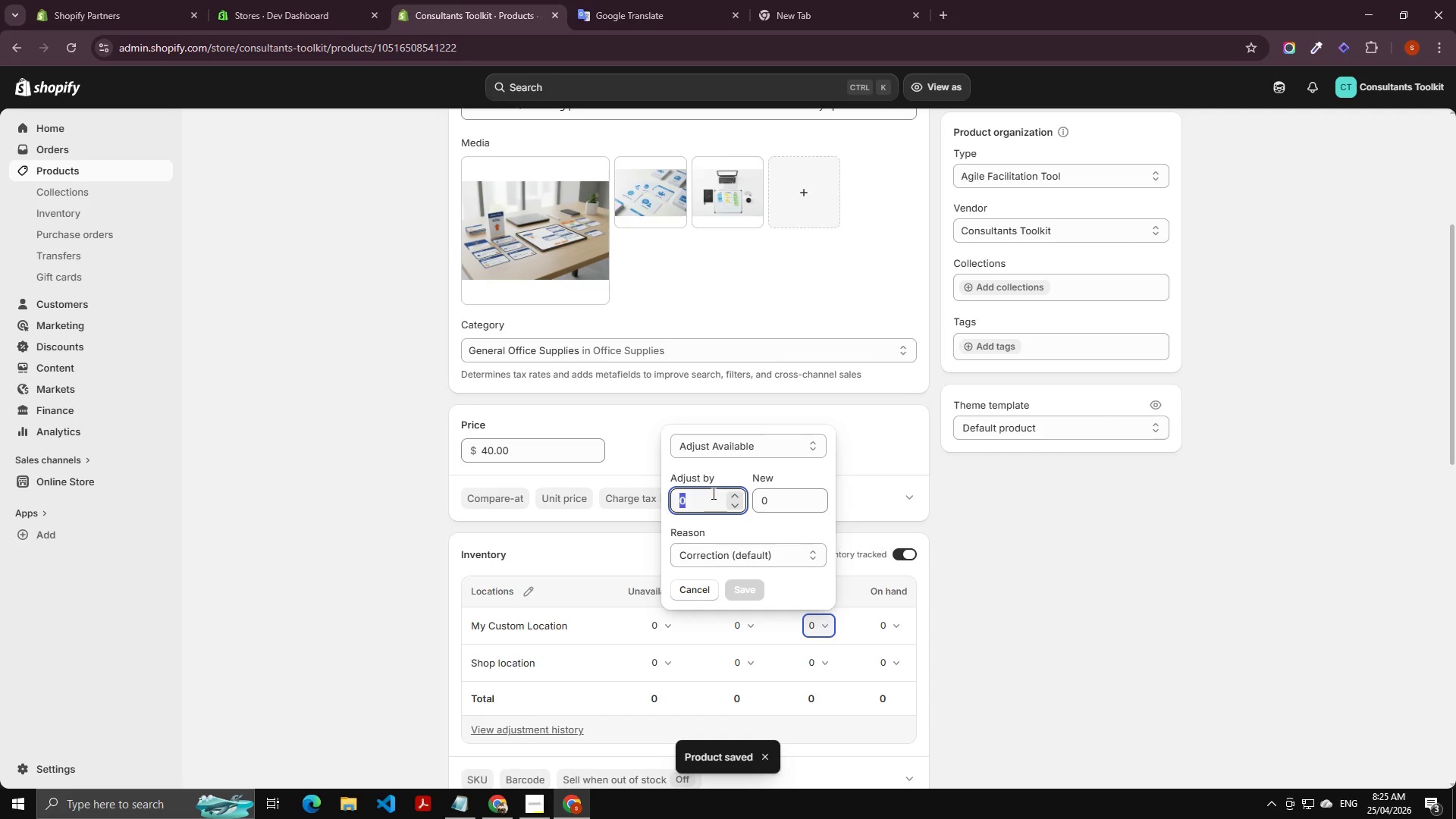 
key(Numpad1)
 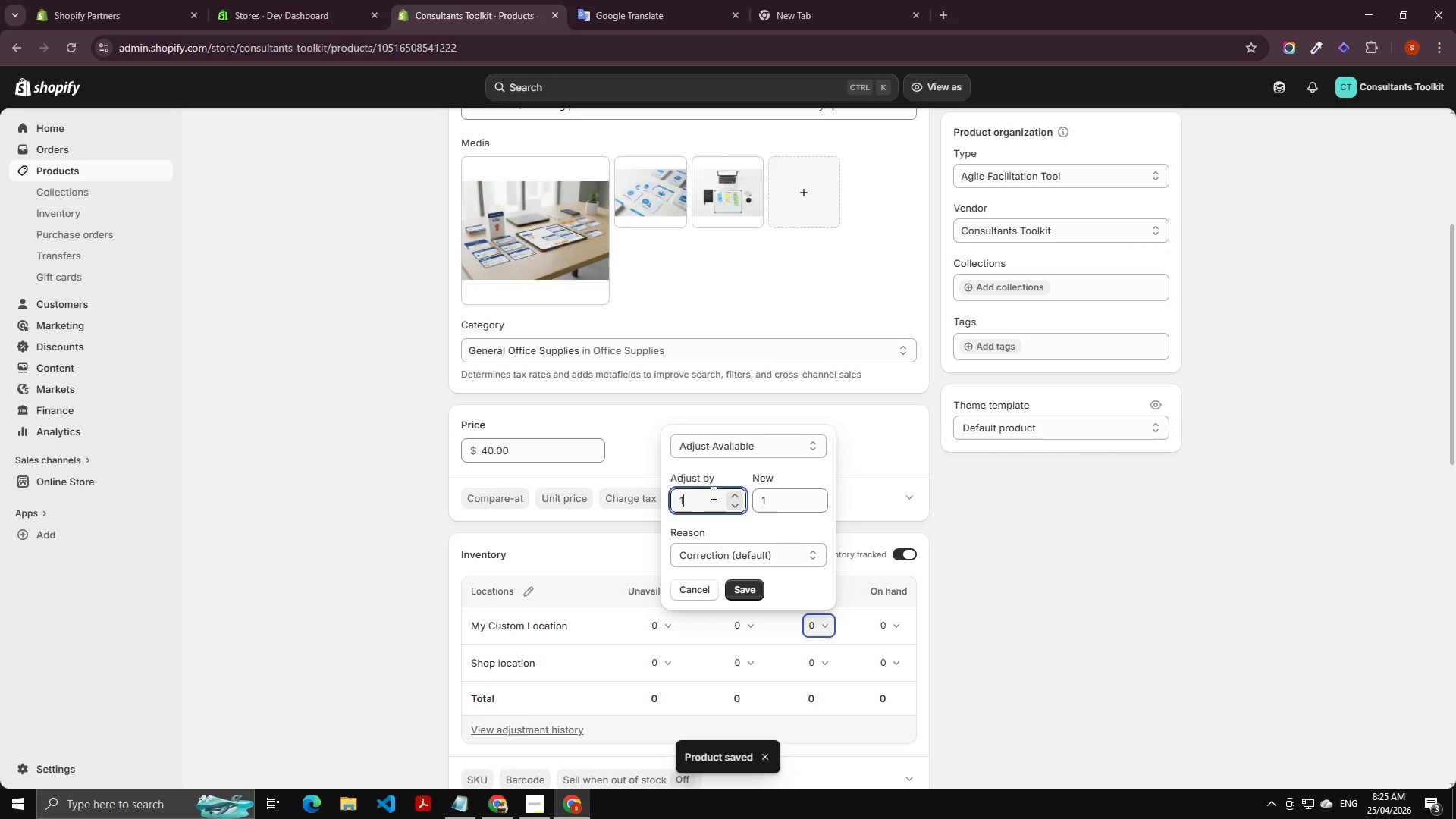 
key(Numpad0)
 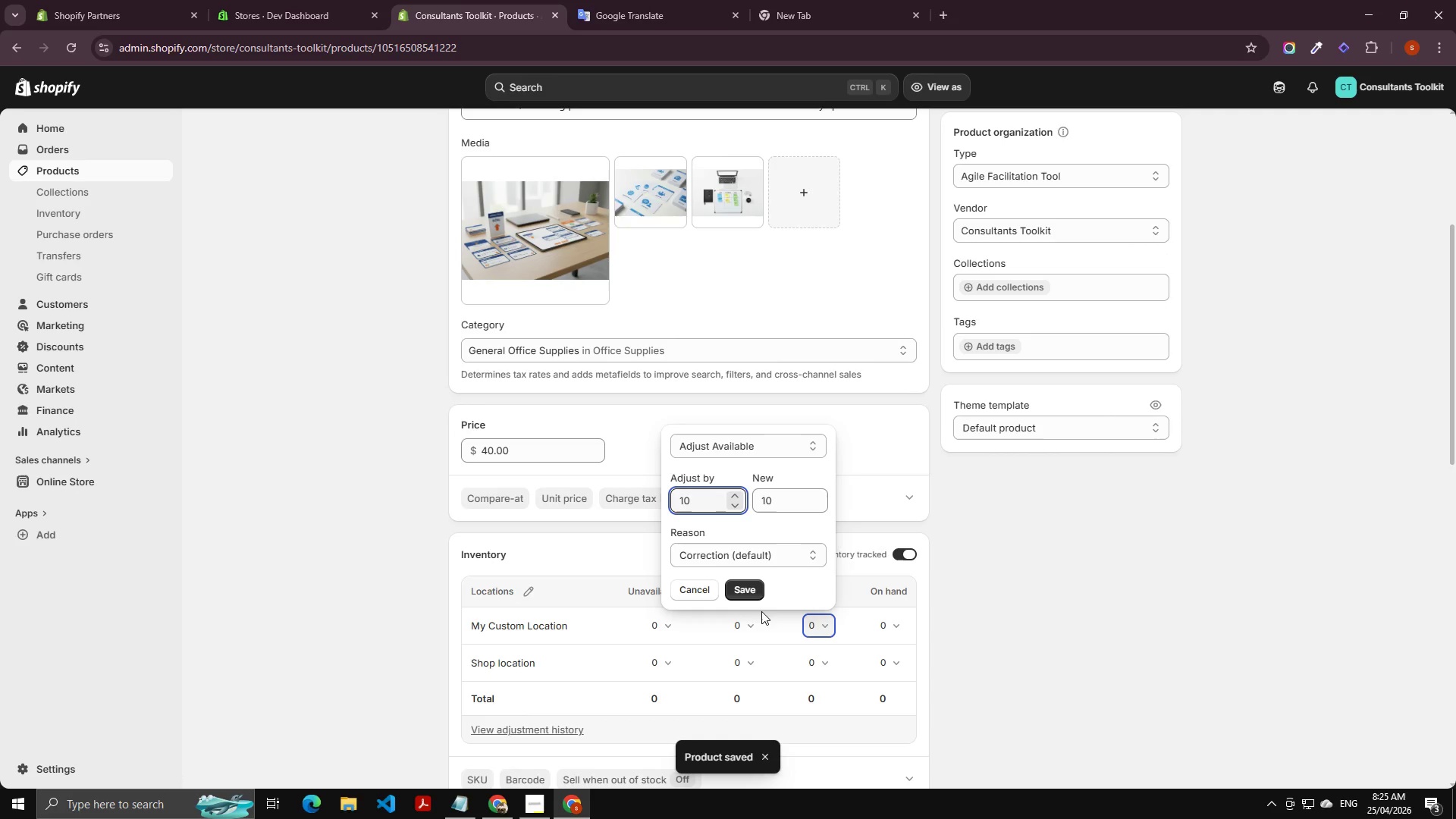 
left_click([752, 588])
 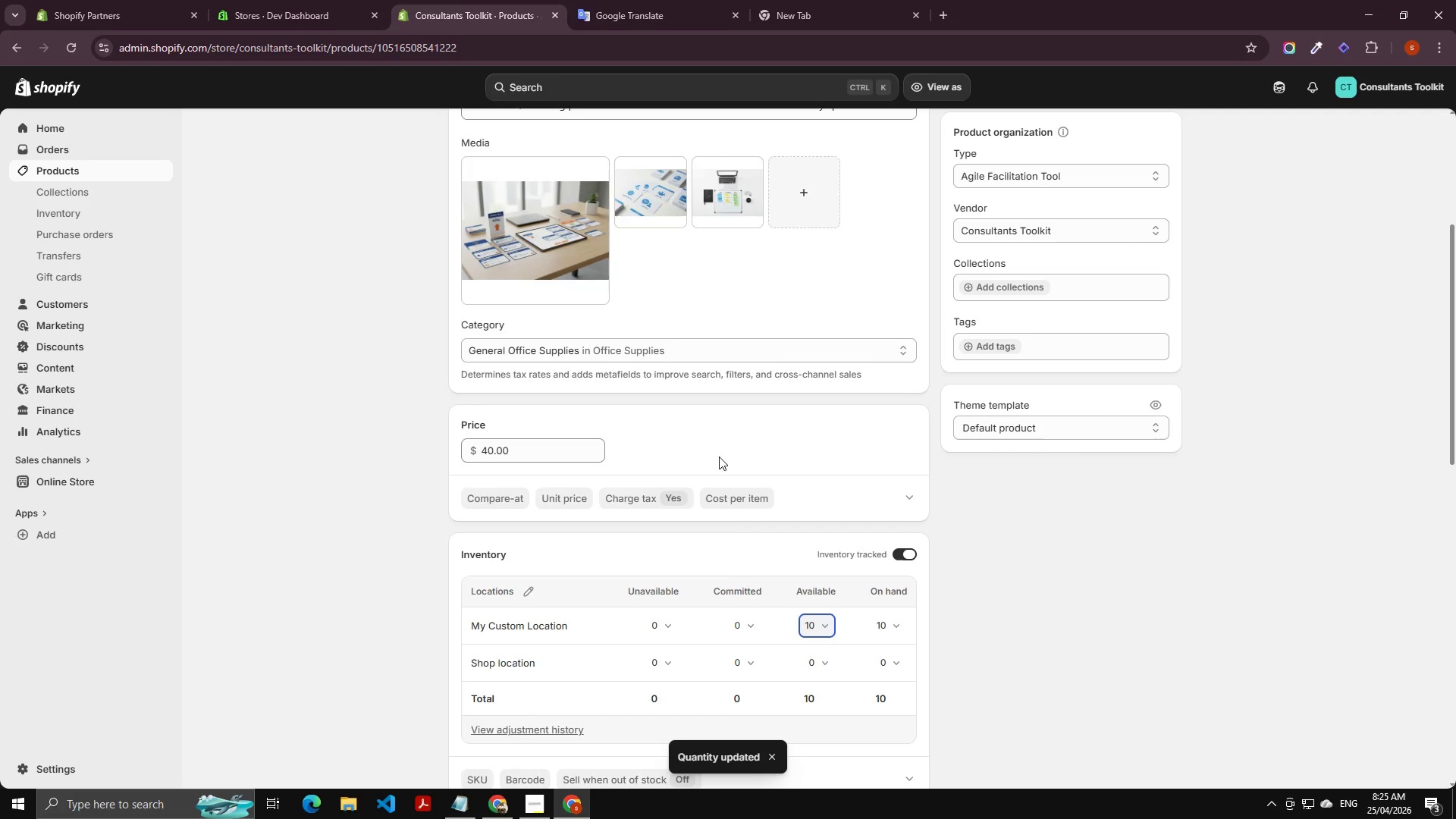 
scroll: coordinate [904, 489], scroll_direction: up, amount: 3.0
 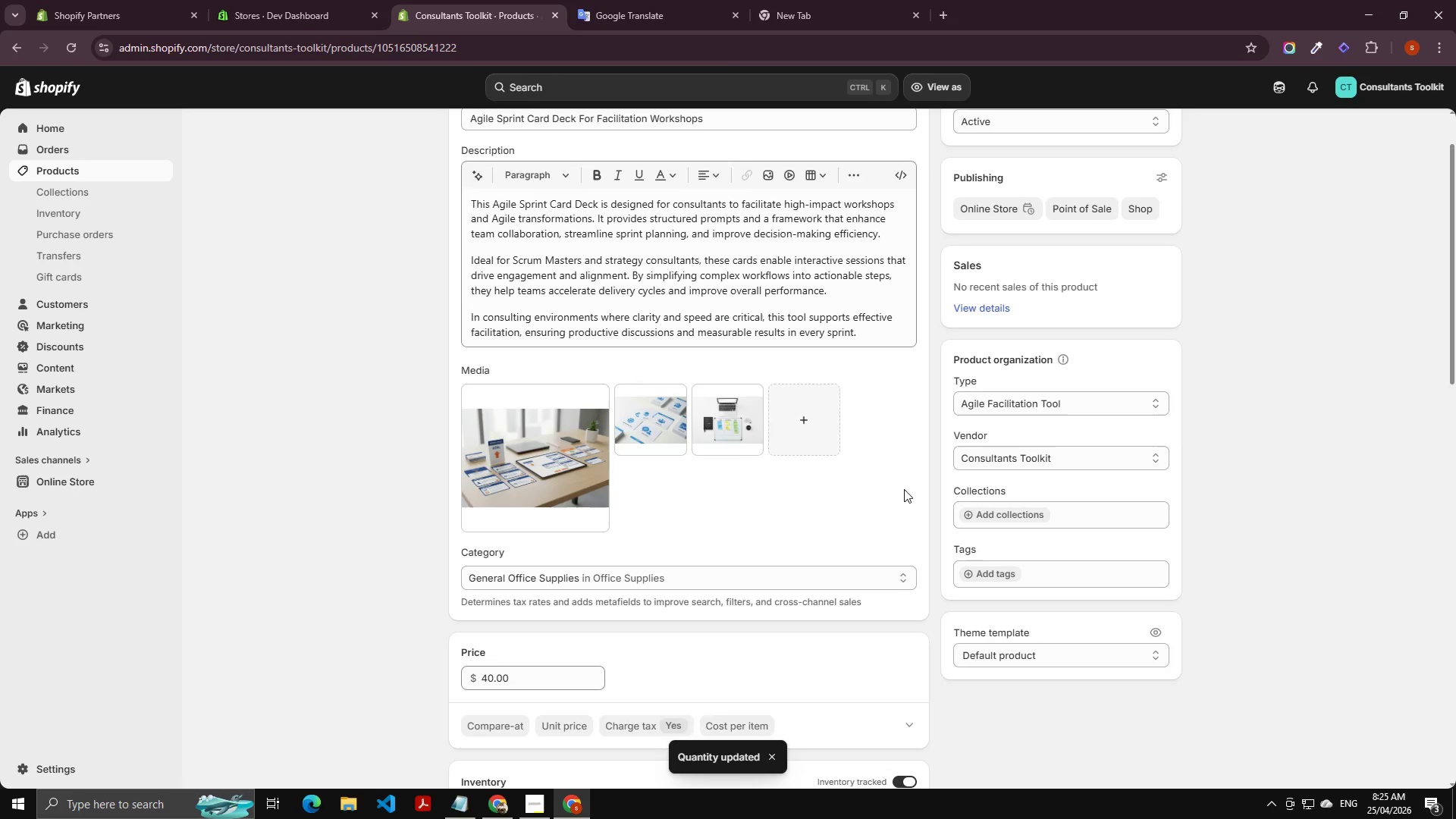 
scroll: coordinate [682, 629], scroll_direction: down, amount: 15.0
 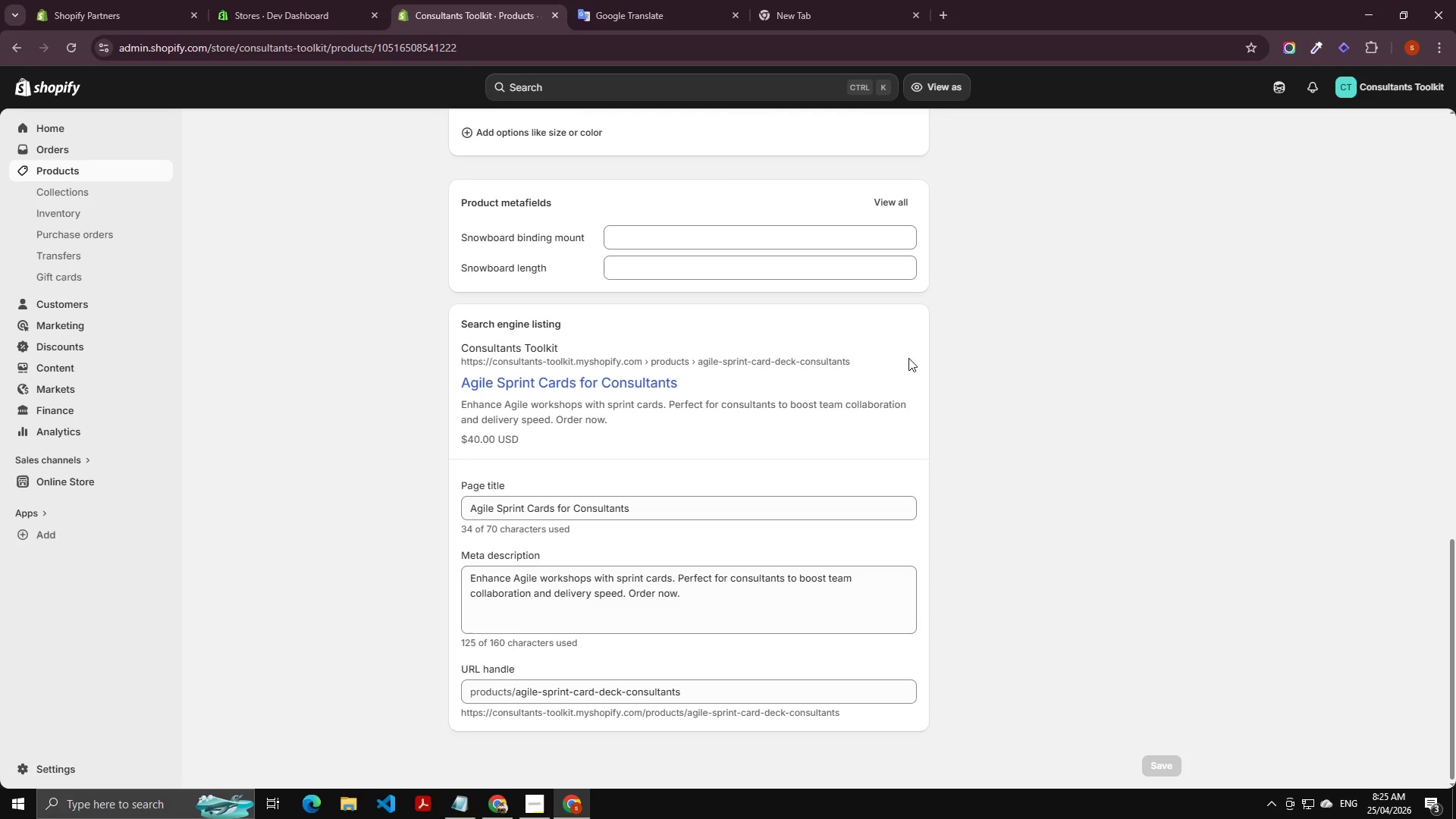 
wait(6.59)
 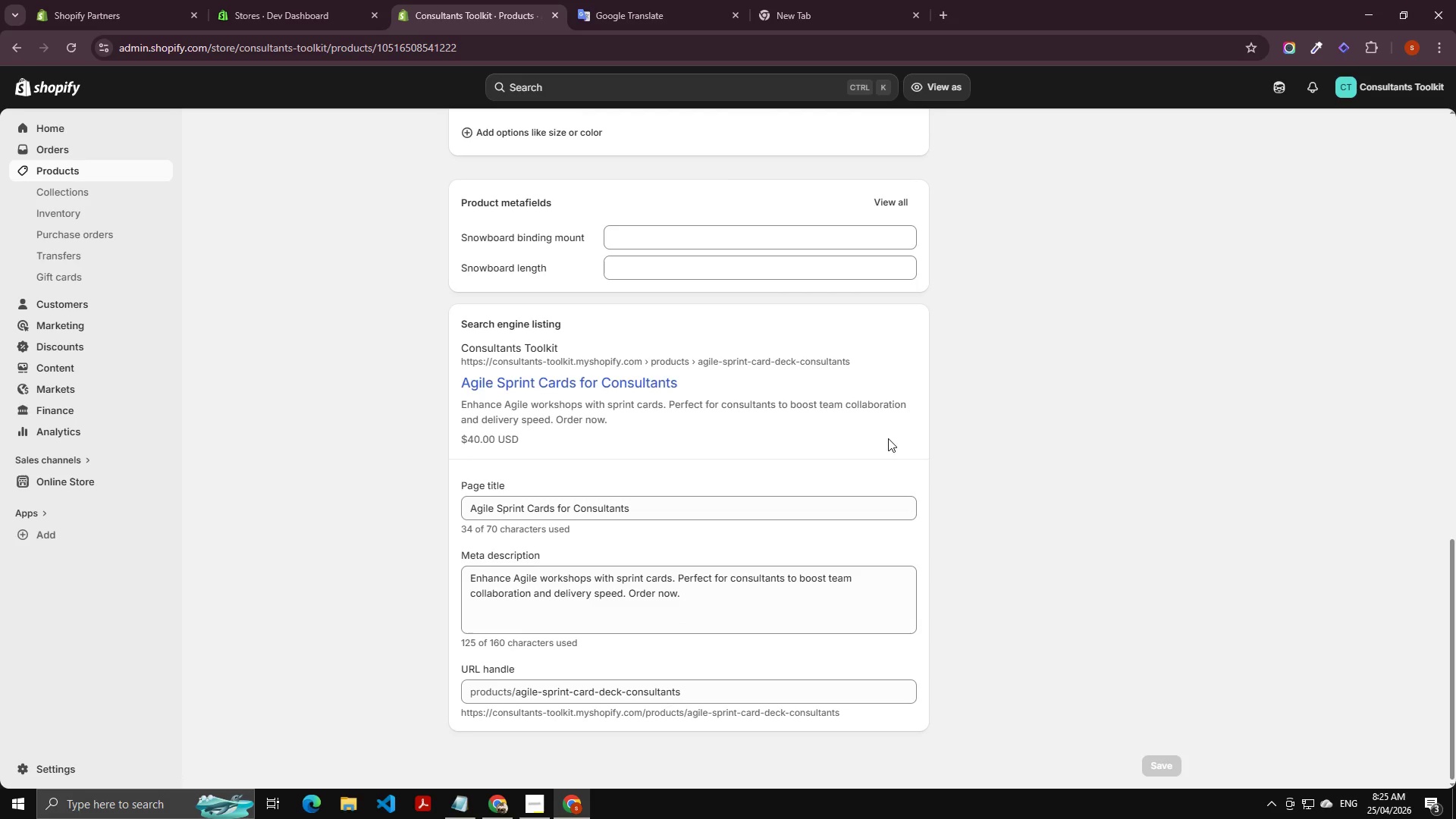 
scroll: coordinate [880, 444], scroll_direction: up, amount: 18.0
 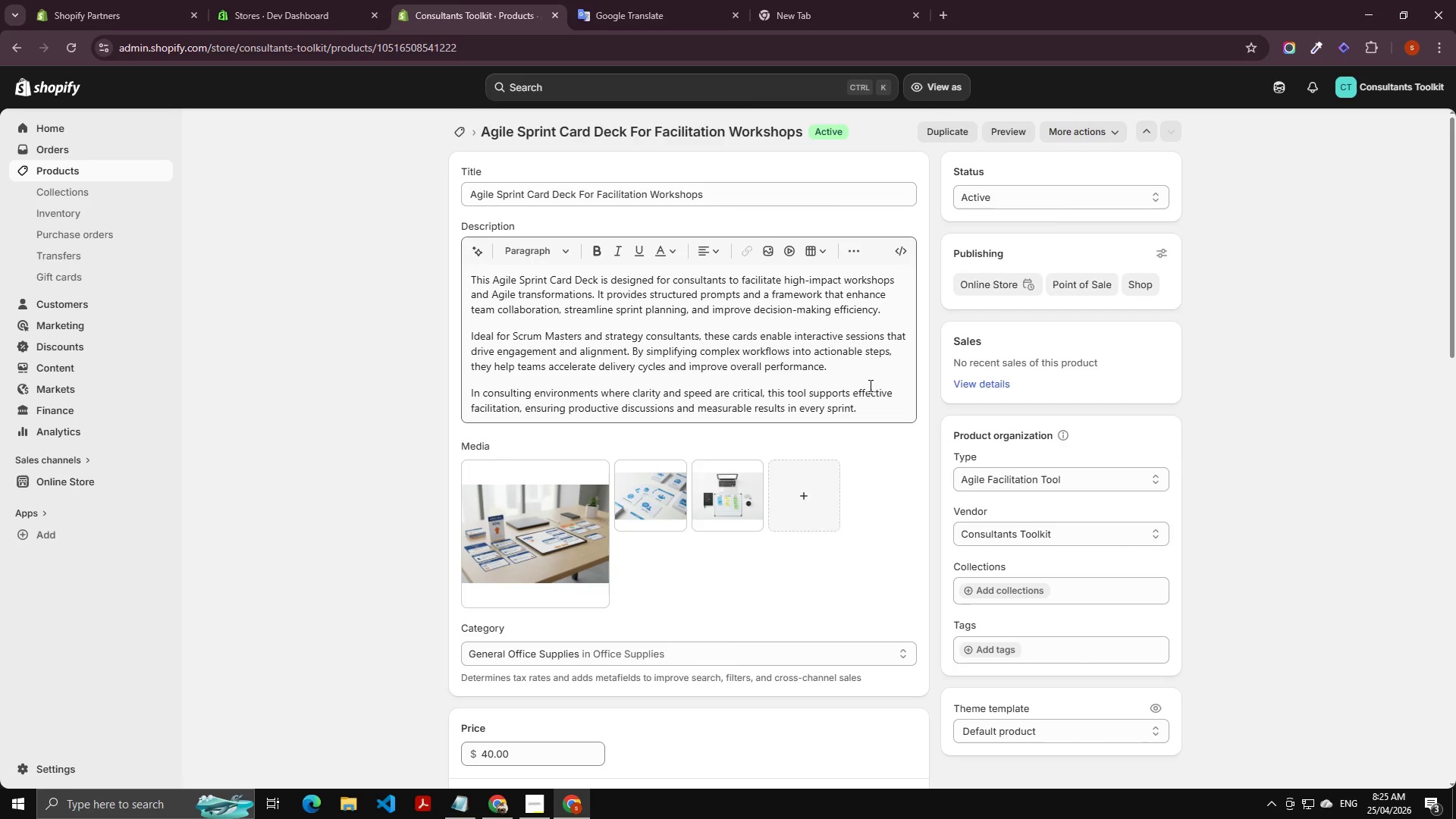 
left_click_drag(start_coordinate=[878, 410], to_coordinate=[335, 262])
 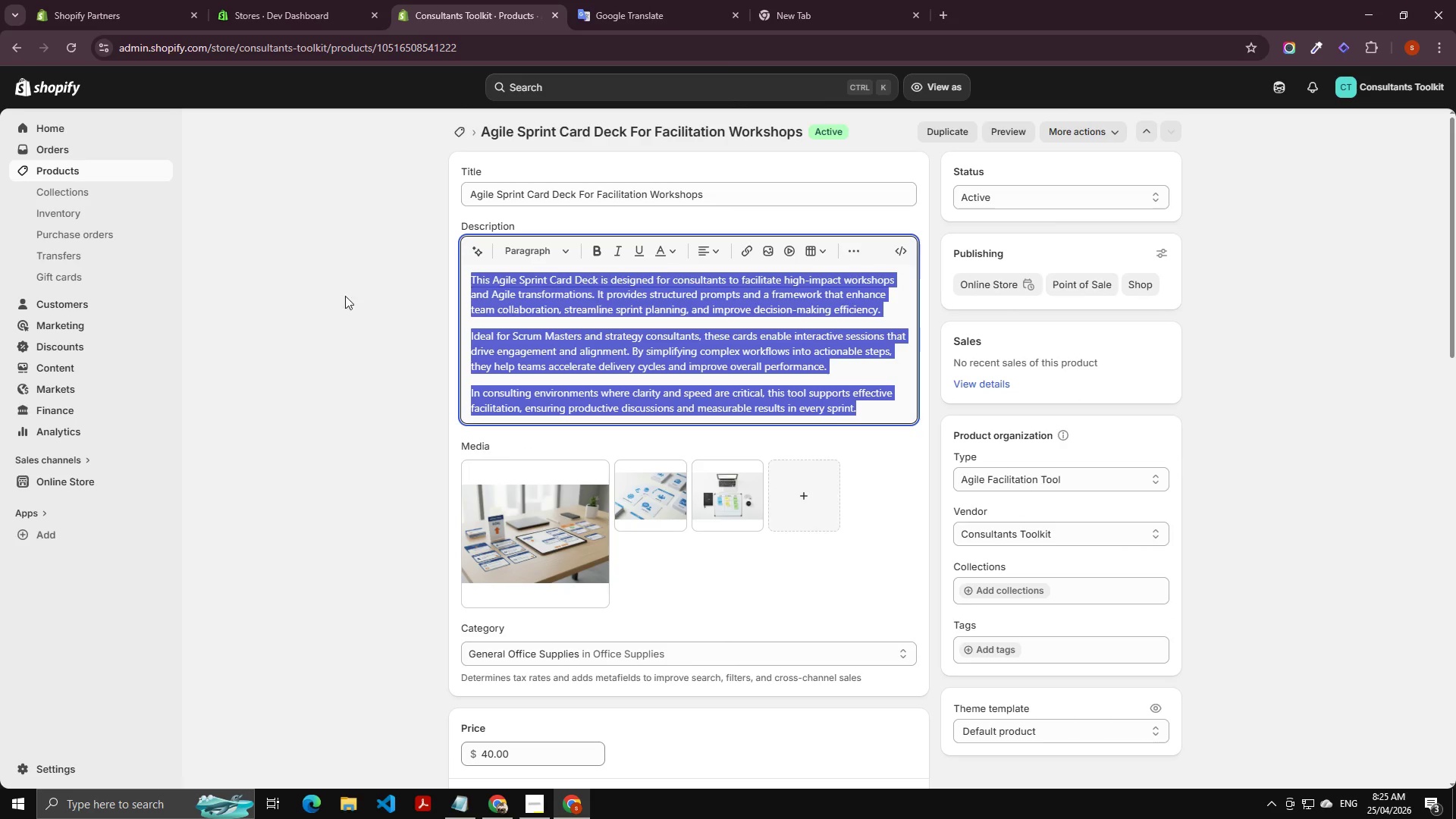 
key(Control+C)
 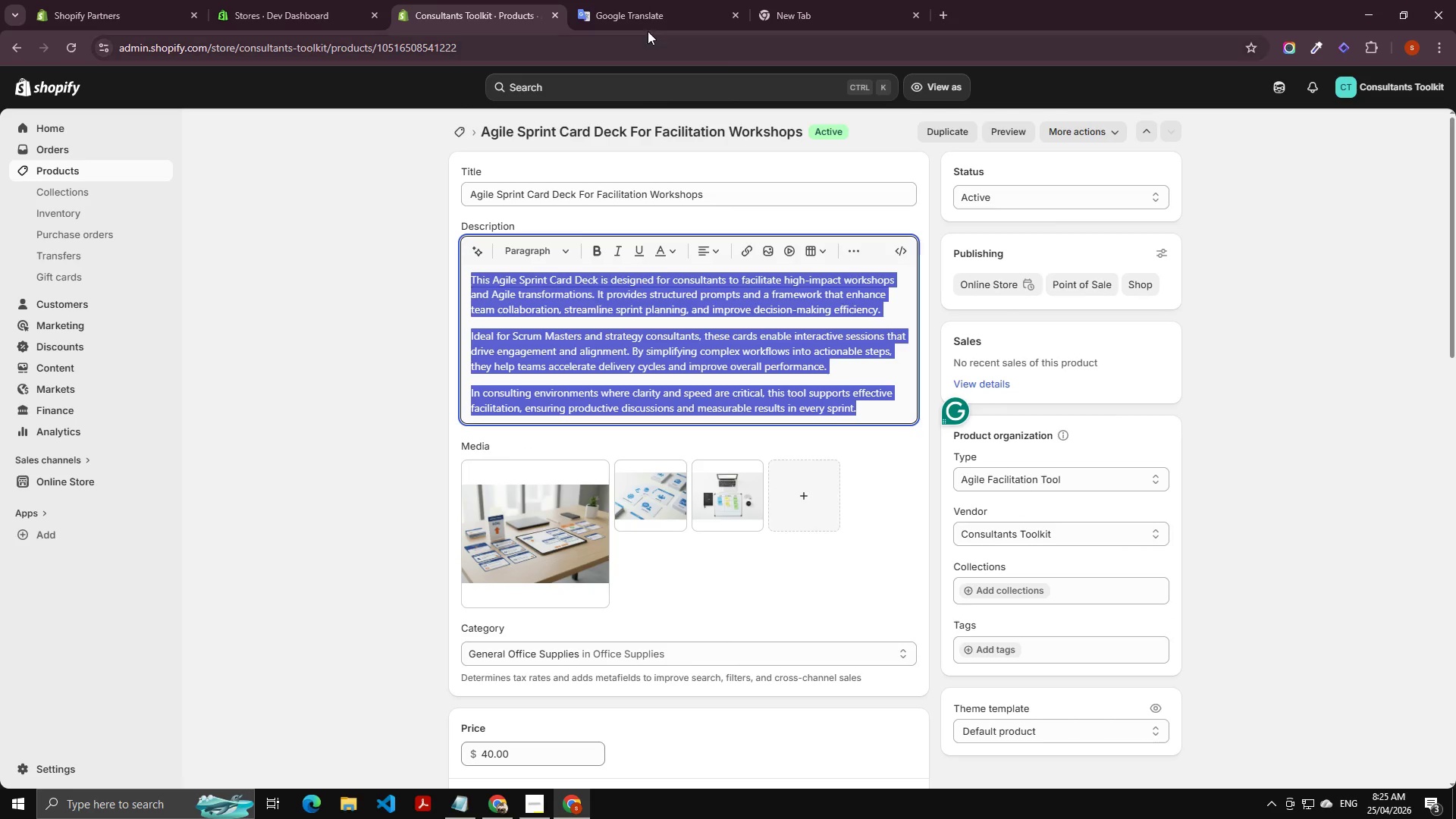 
left_click_drag(start_coordinate=[641, 4], to_coordinate=[642, 21])
 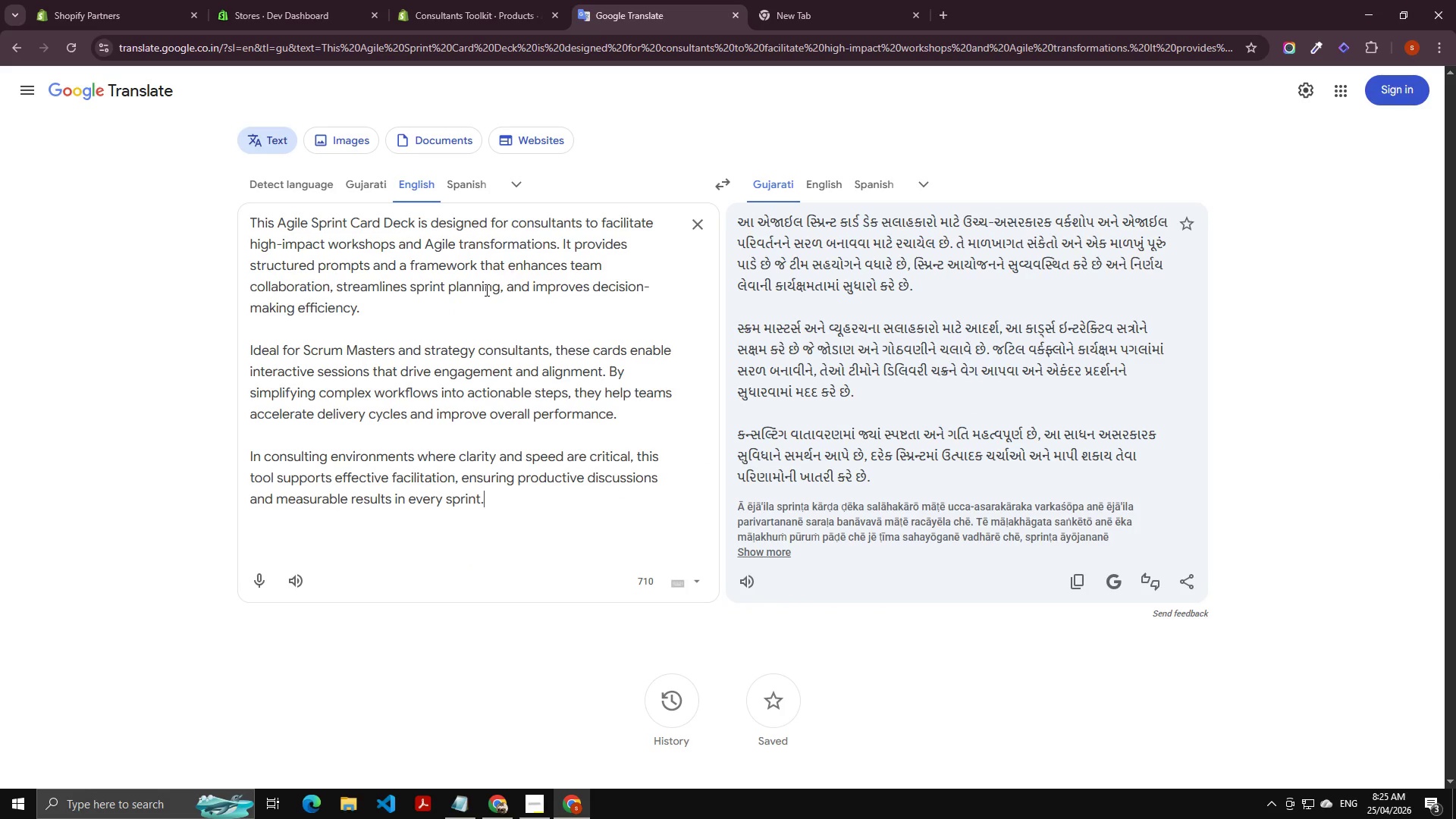 
left_click([485, 290])
 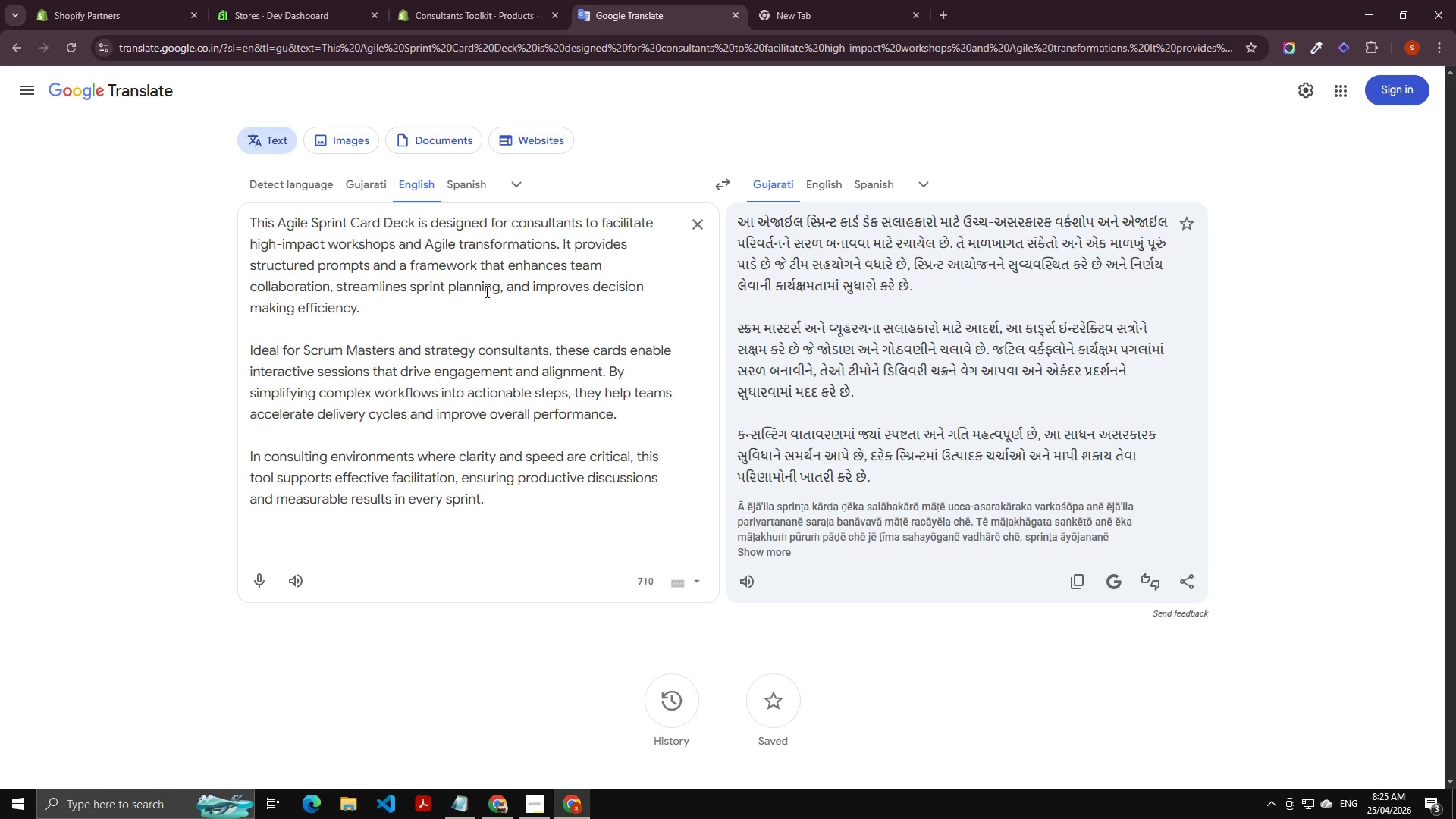 
key(Control+A)
 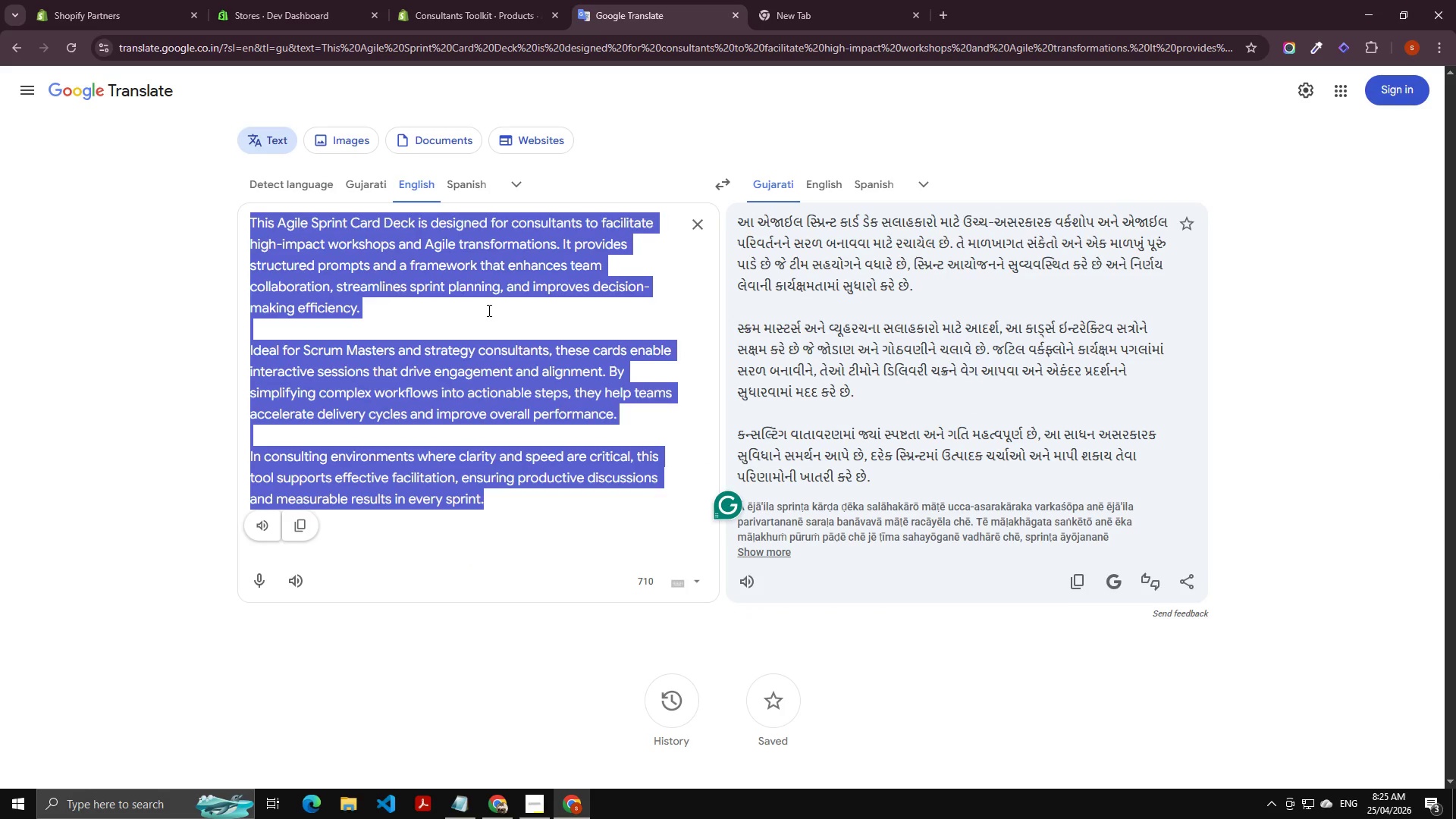 
key(Control+V)
 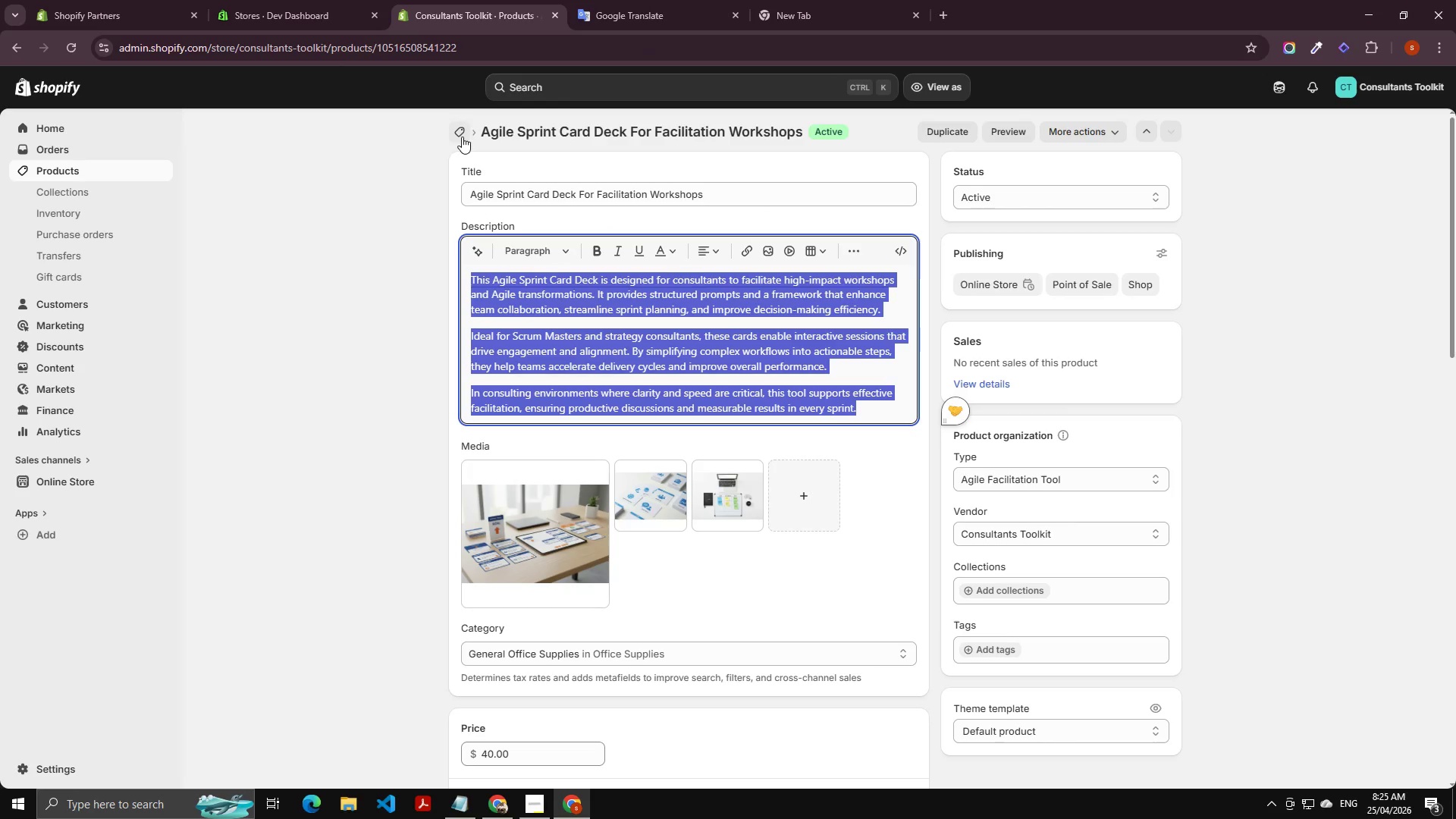 
left_click([945, 130])
 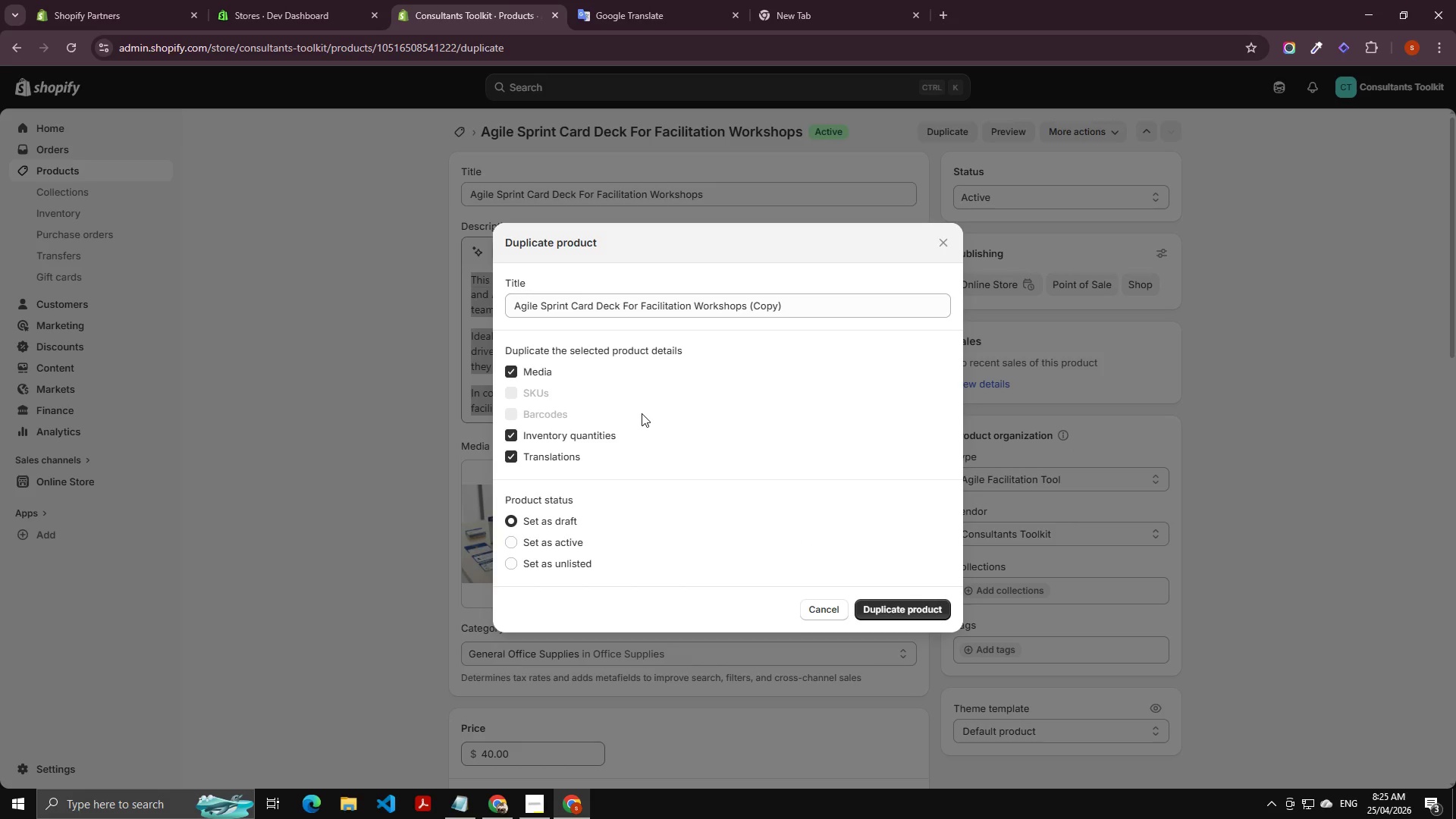 
wait(11.16)
 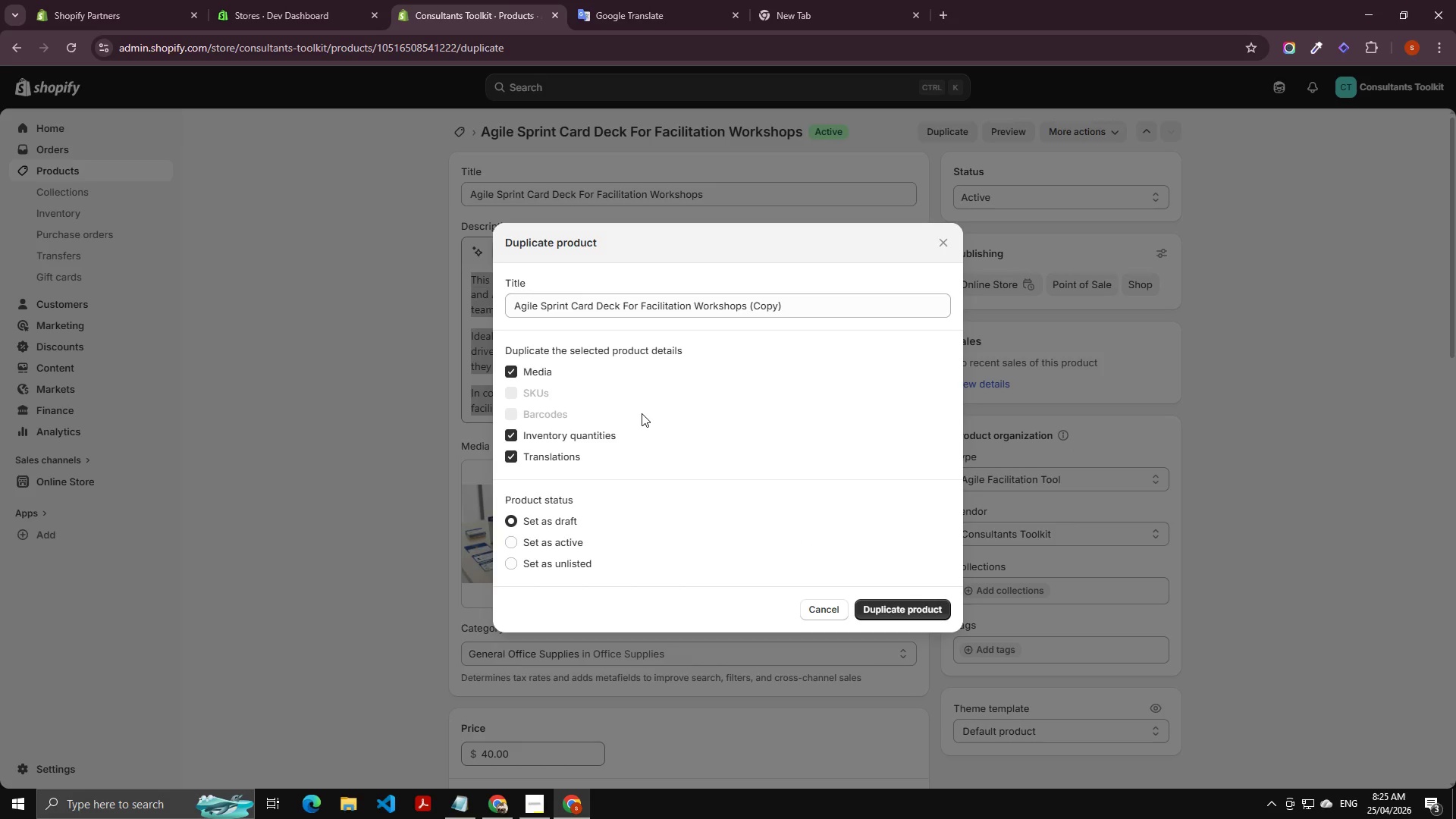 
left_click([583, 301])
 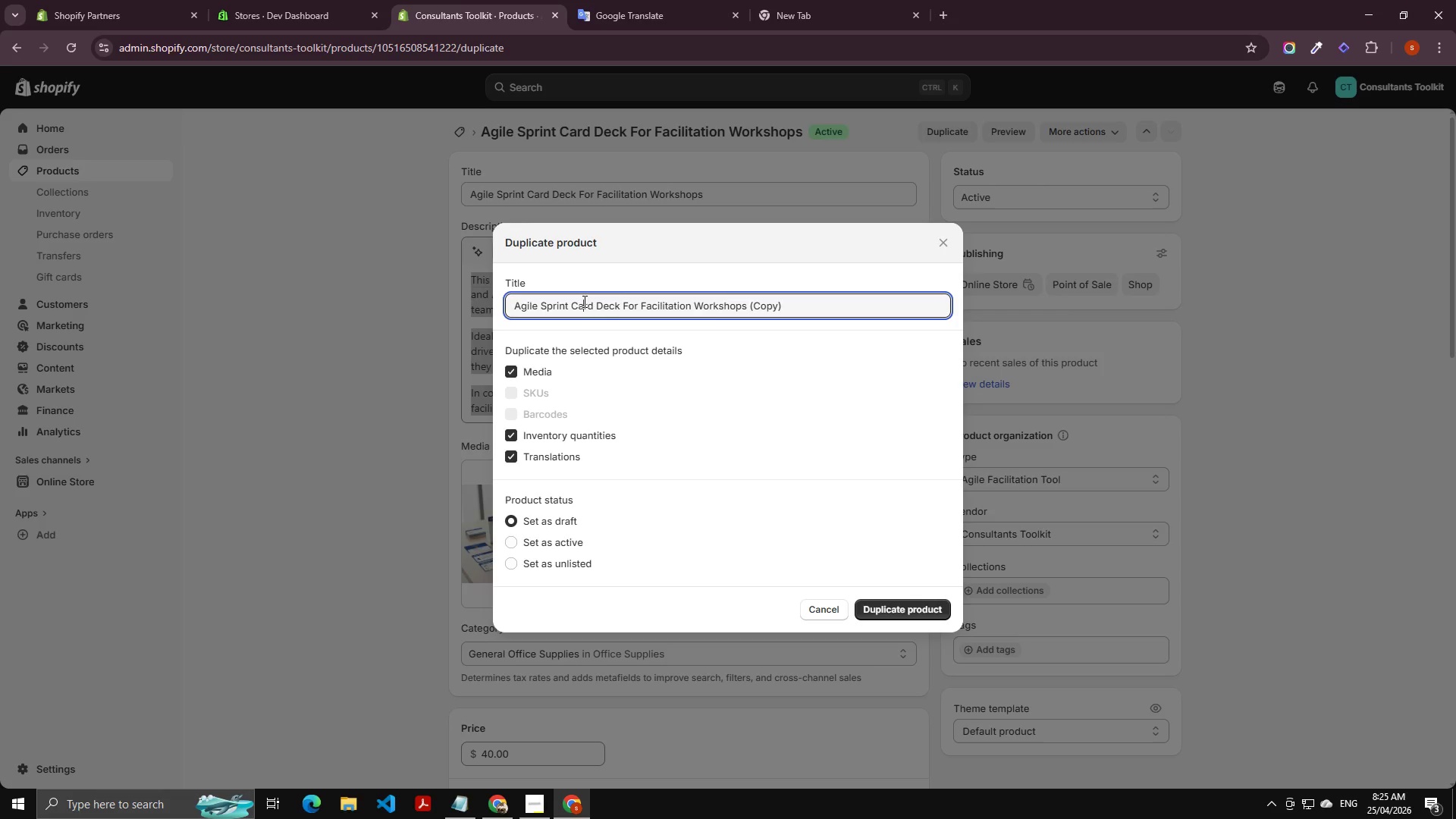 
key(Control+A)
 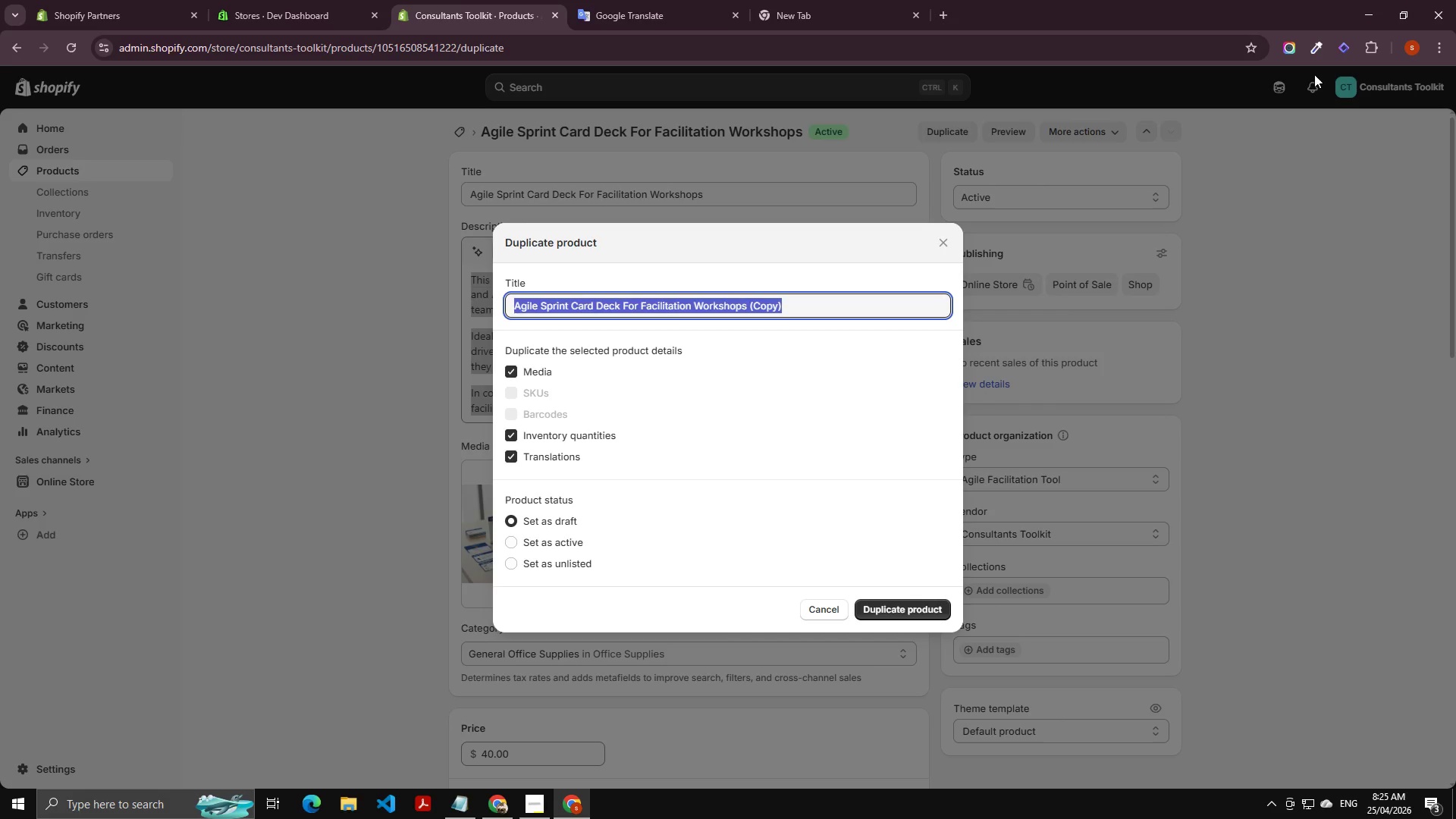 
type(Ler)
key(Backspace)
key(Backspace)
type(eadership Rref)
key(Backspace)
key(Backspace)
key(Backspace)
type(re)
key(Backspace)
key(Backspace)
type(eflection)
 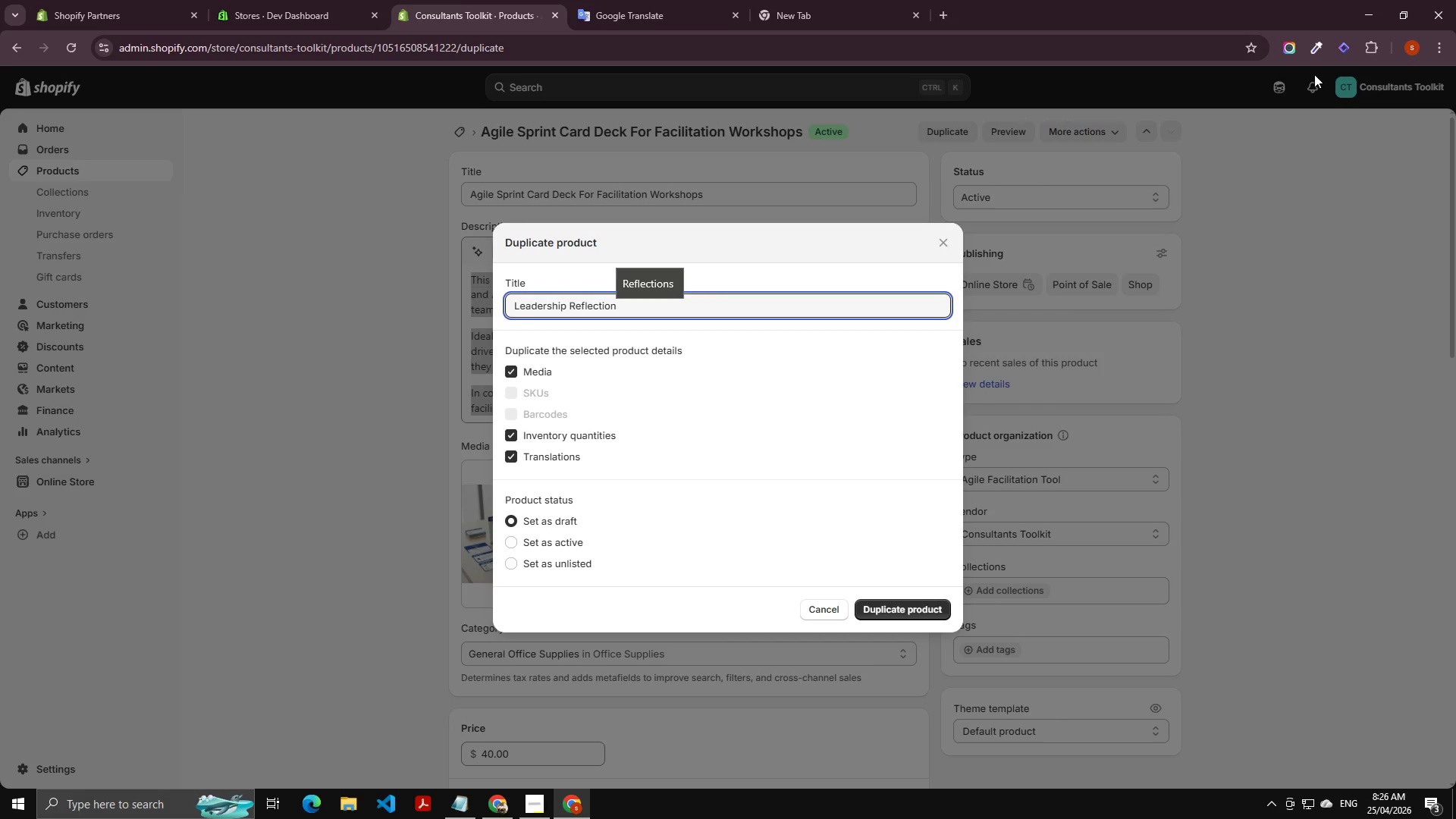 
 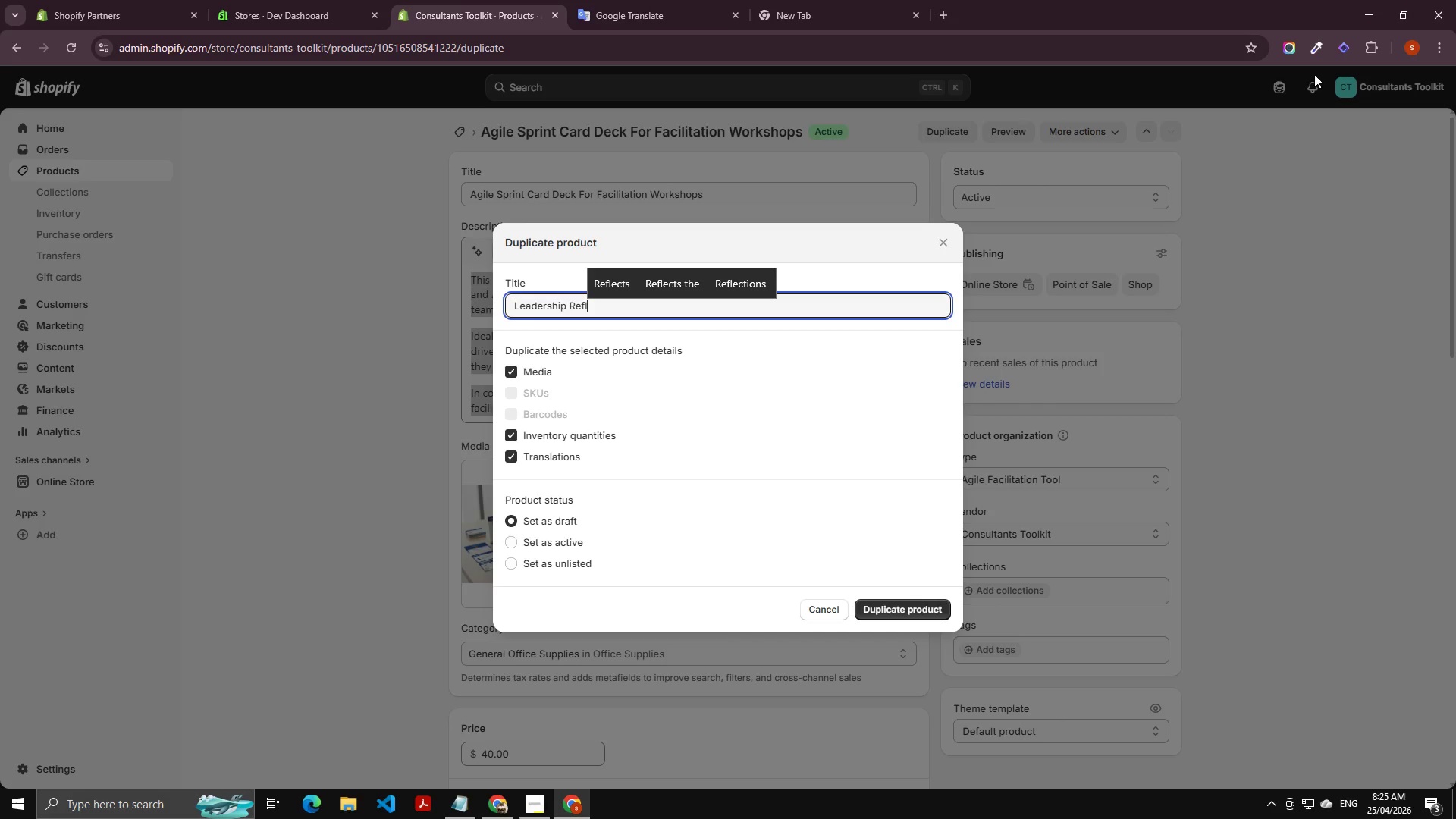 
key(ArrowUp)
 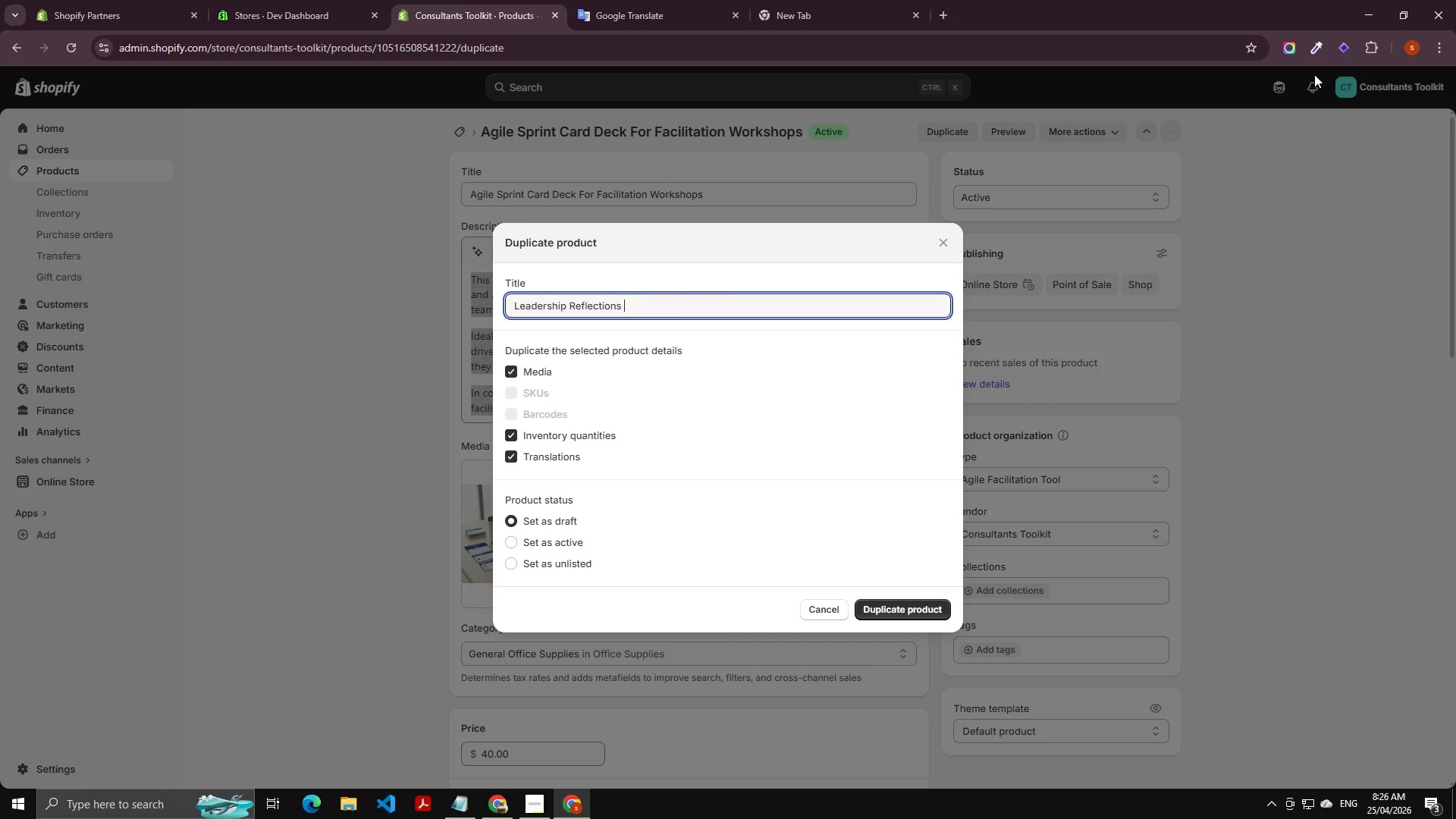 
key(Enter)
 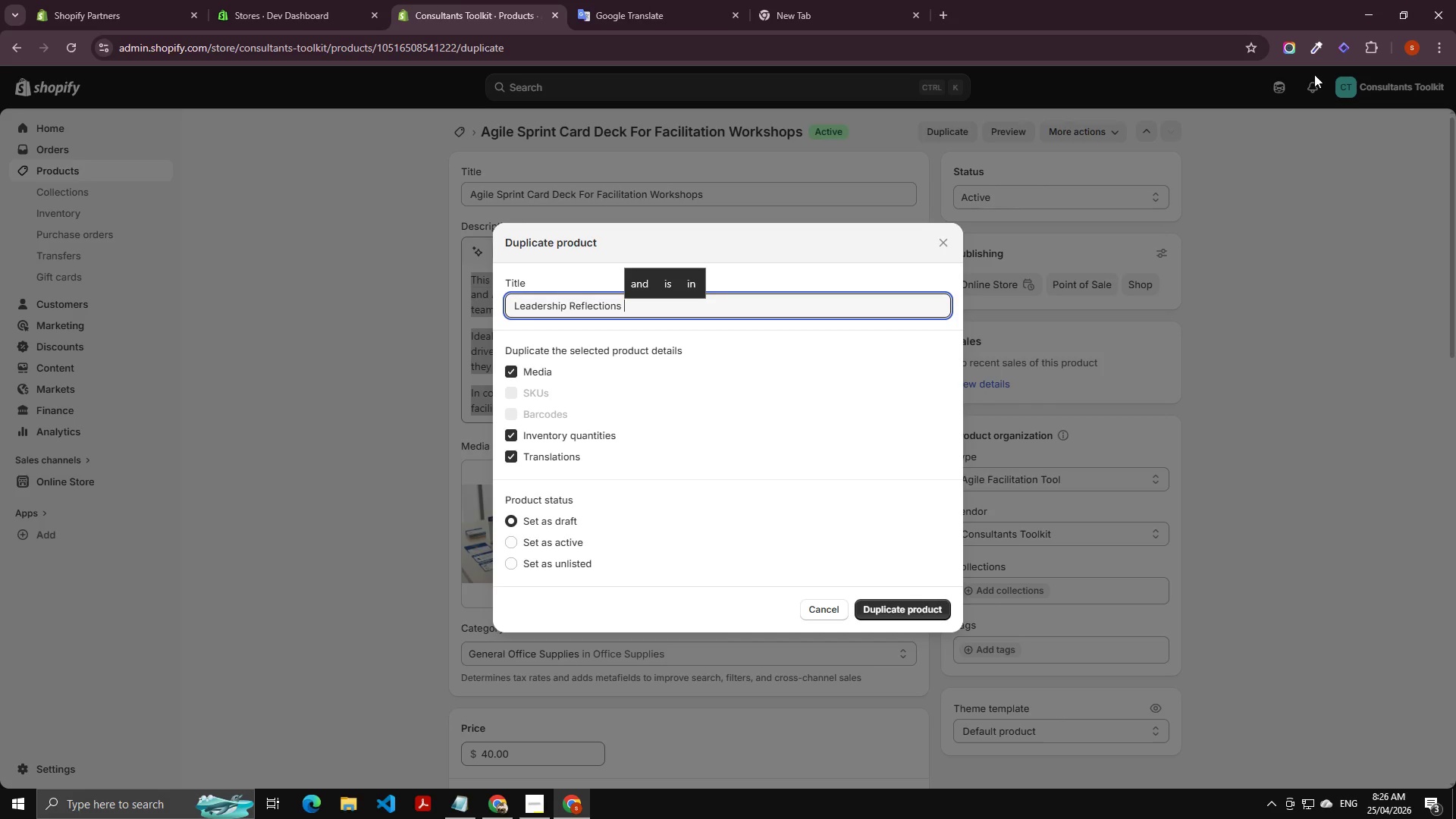 
key(Backspace)
key(Backspace)
type( ju)
key(Backspace)
type(ou)
 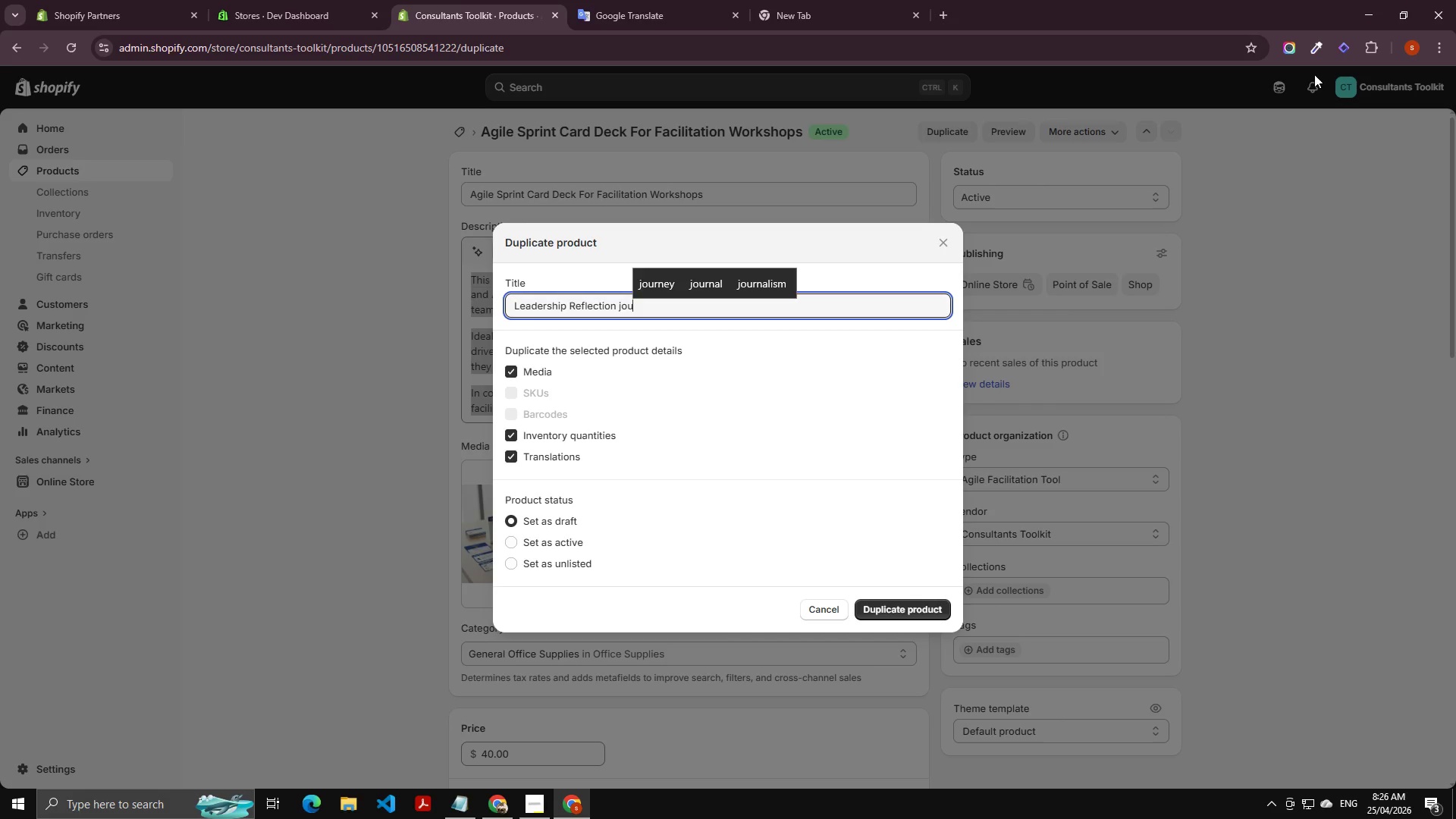 
key(ArrowUp)
 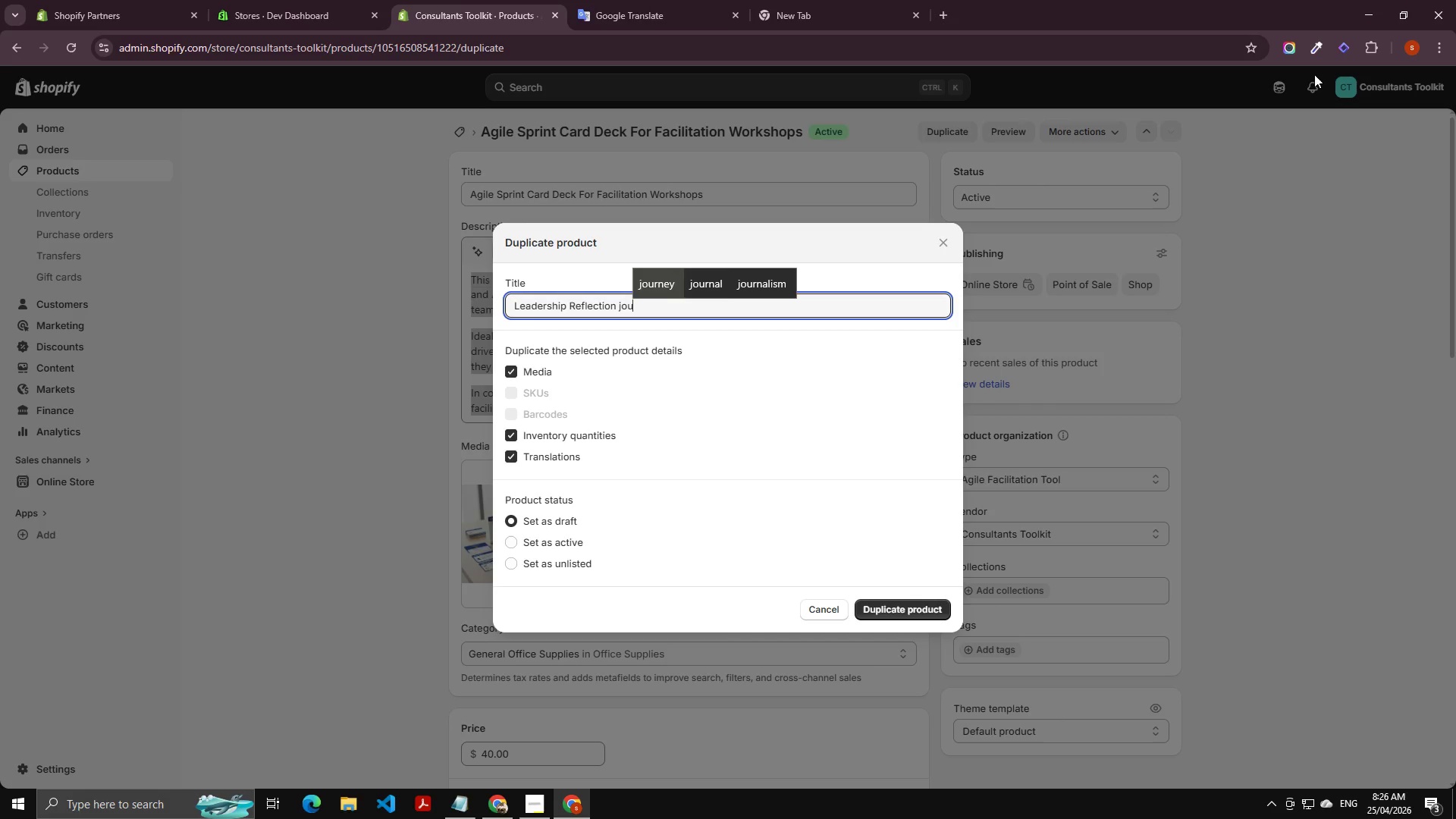 
key(ArrowRight)
 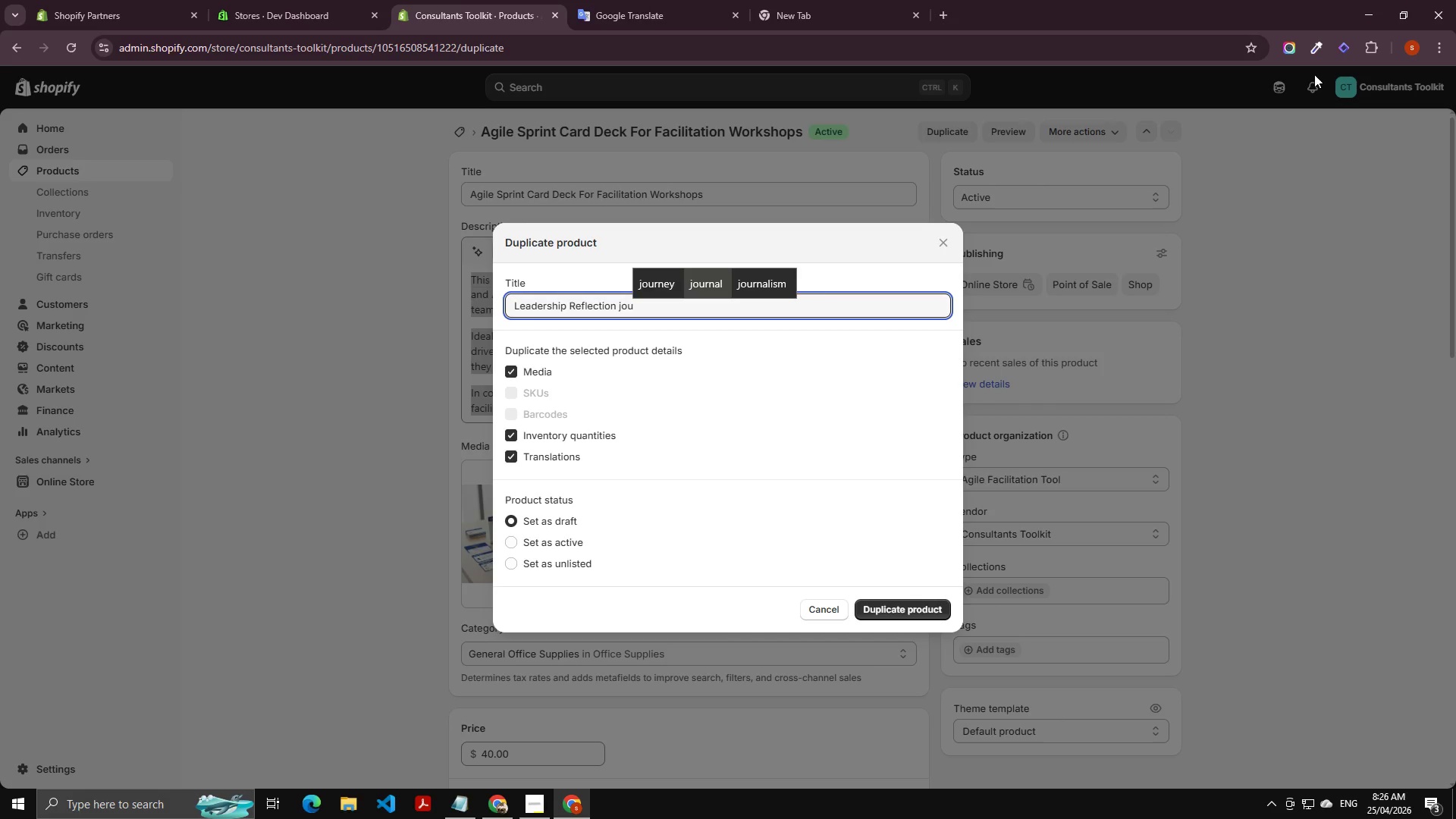 
key(Enter)
 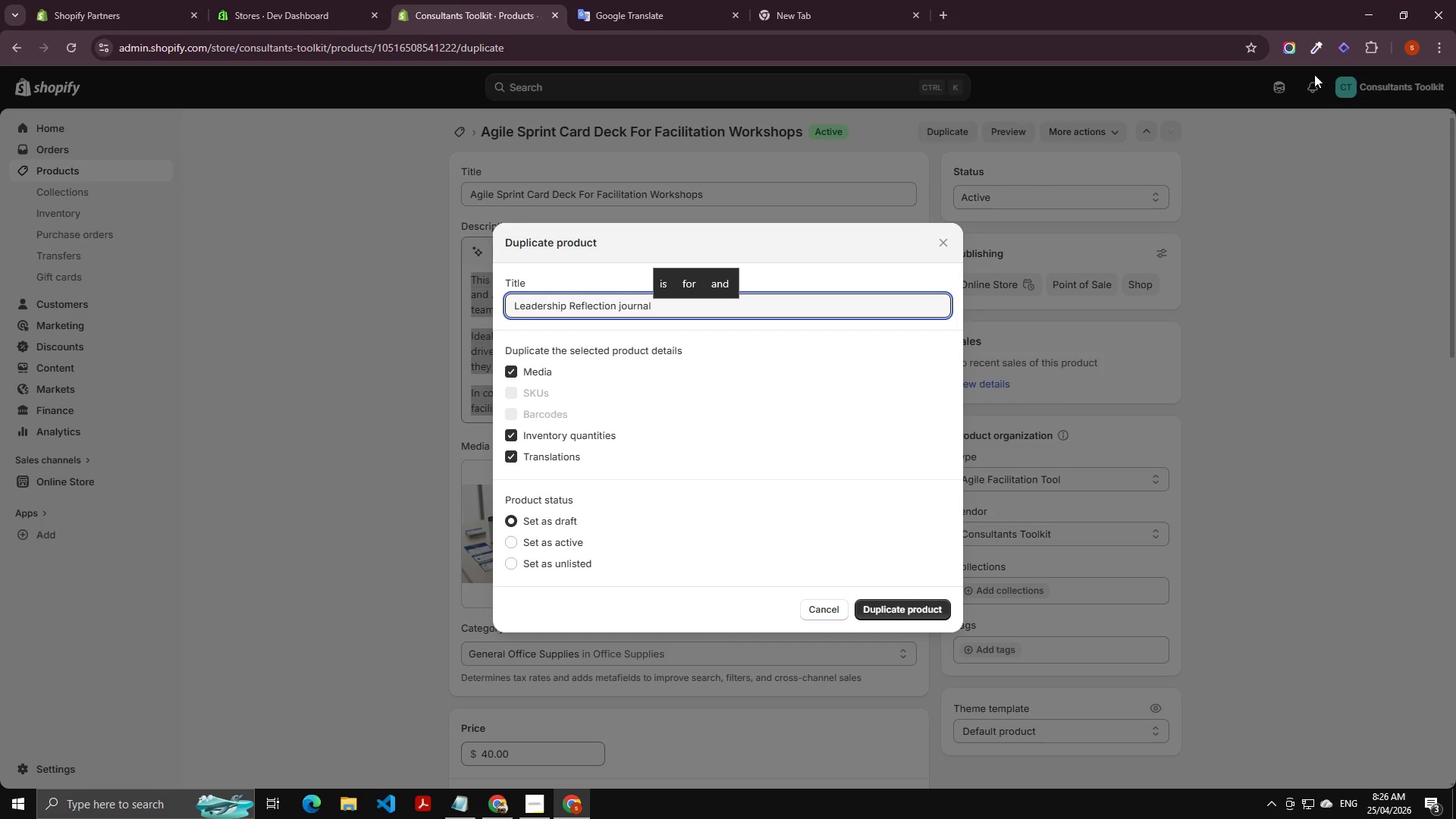 
type(Fot)
key(Backspace)
type(r )
key(Backspace)
key(Backspace)
key(Backspace)
key(Backspace)
type(fot)
key(Backspace)
type(r Exle)
key(Backspace)
key(Backspace)
type(eclu)
 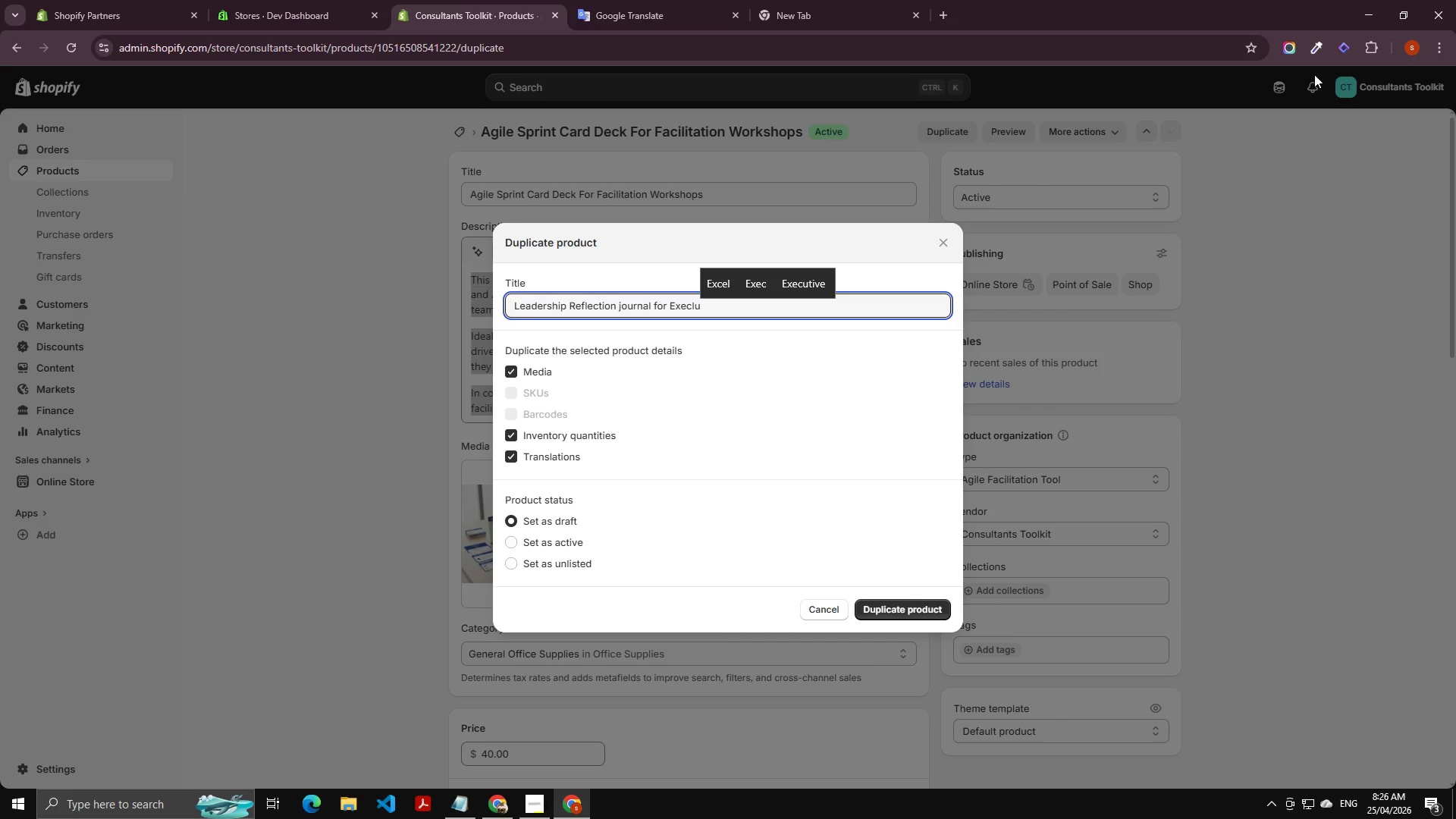 
key(ArrowUp)
 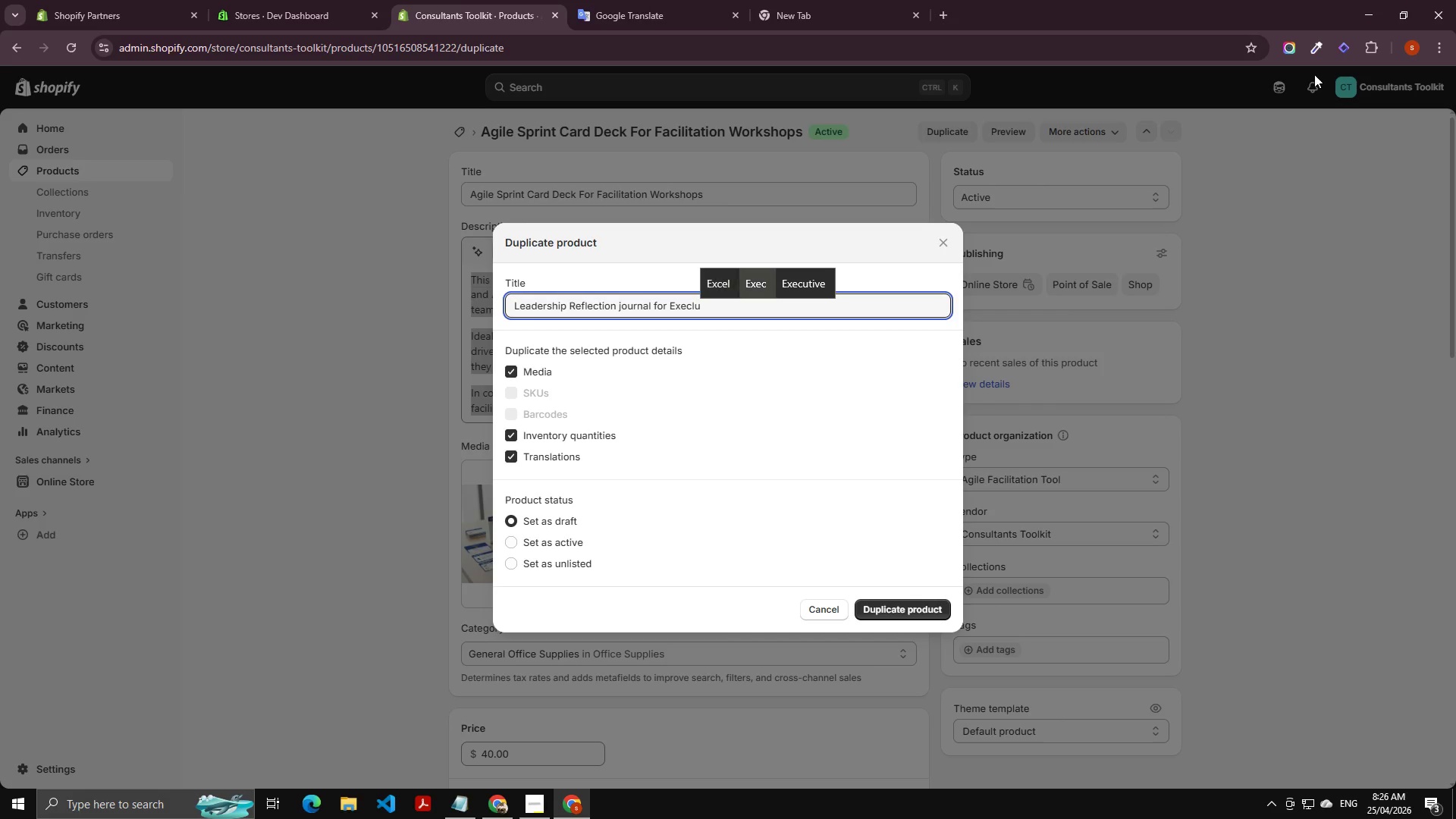 
key(ArrowRight)
 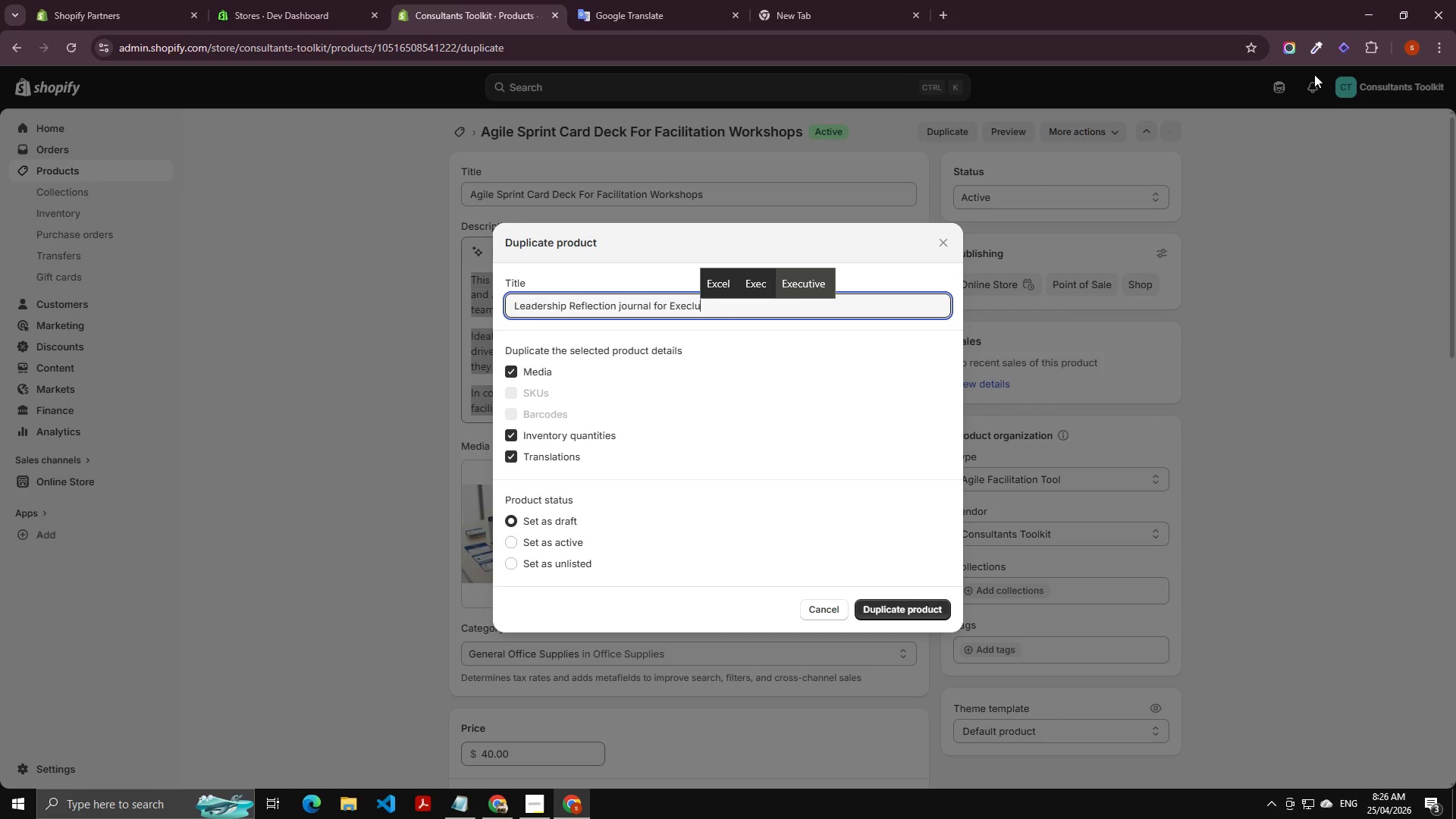 
key(ArrowRight)
 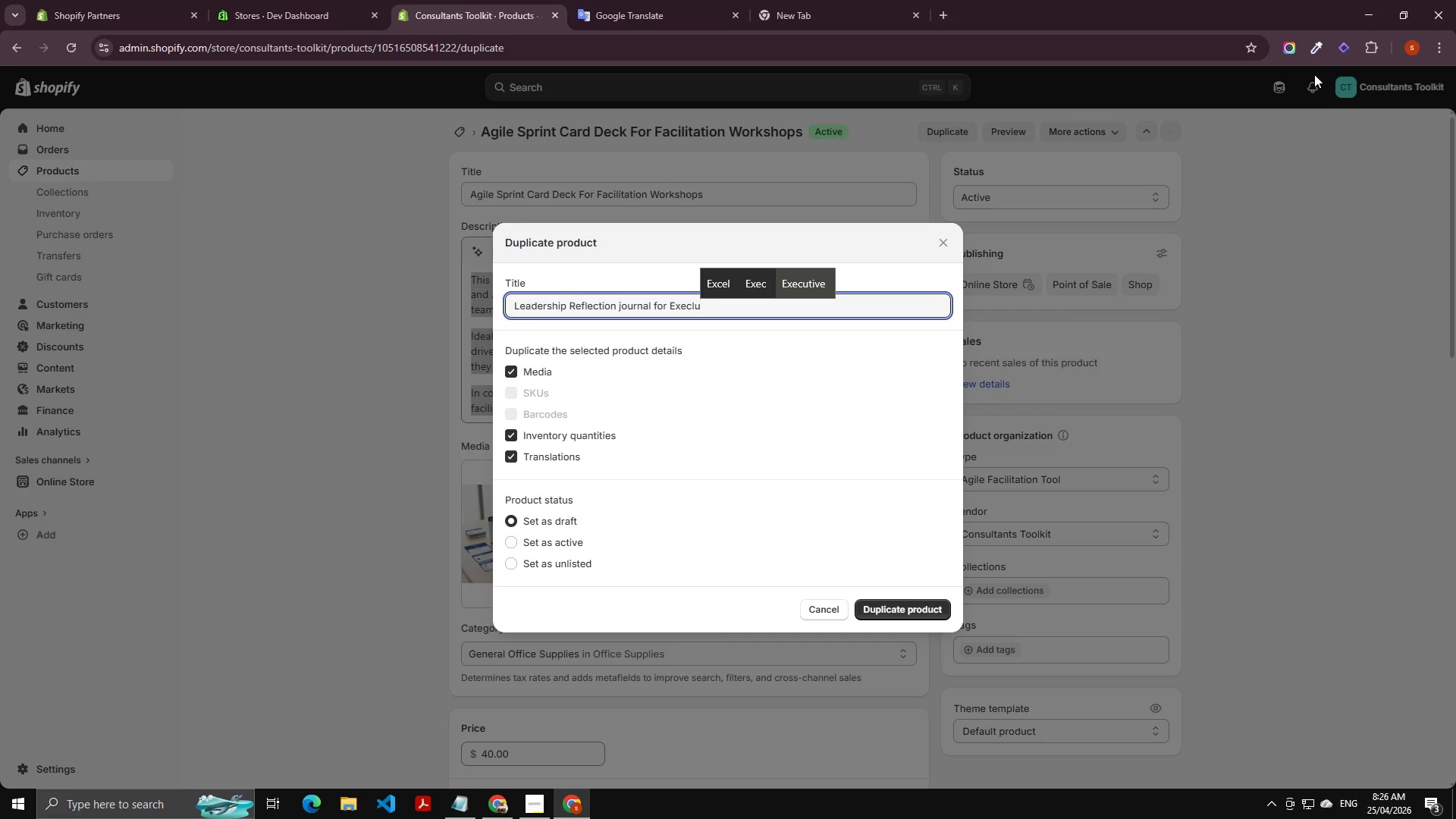 
key(Enter)
 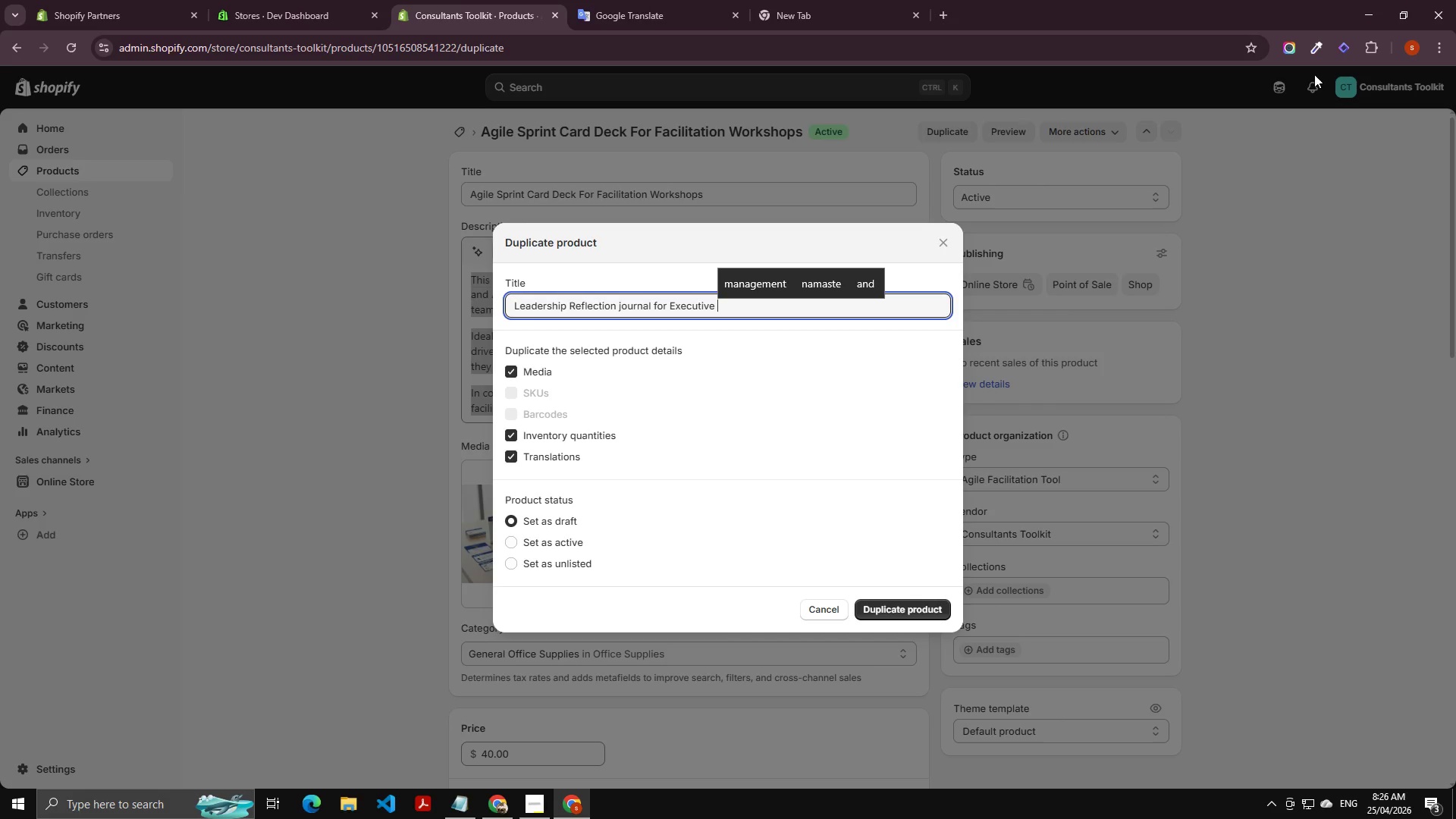 
type(Coat)
key(Backspace)
type(ching)